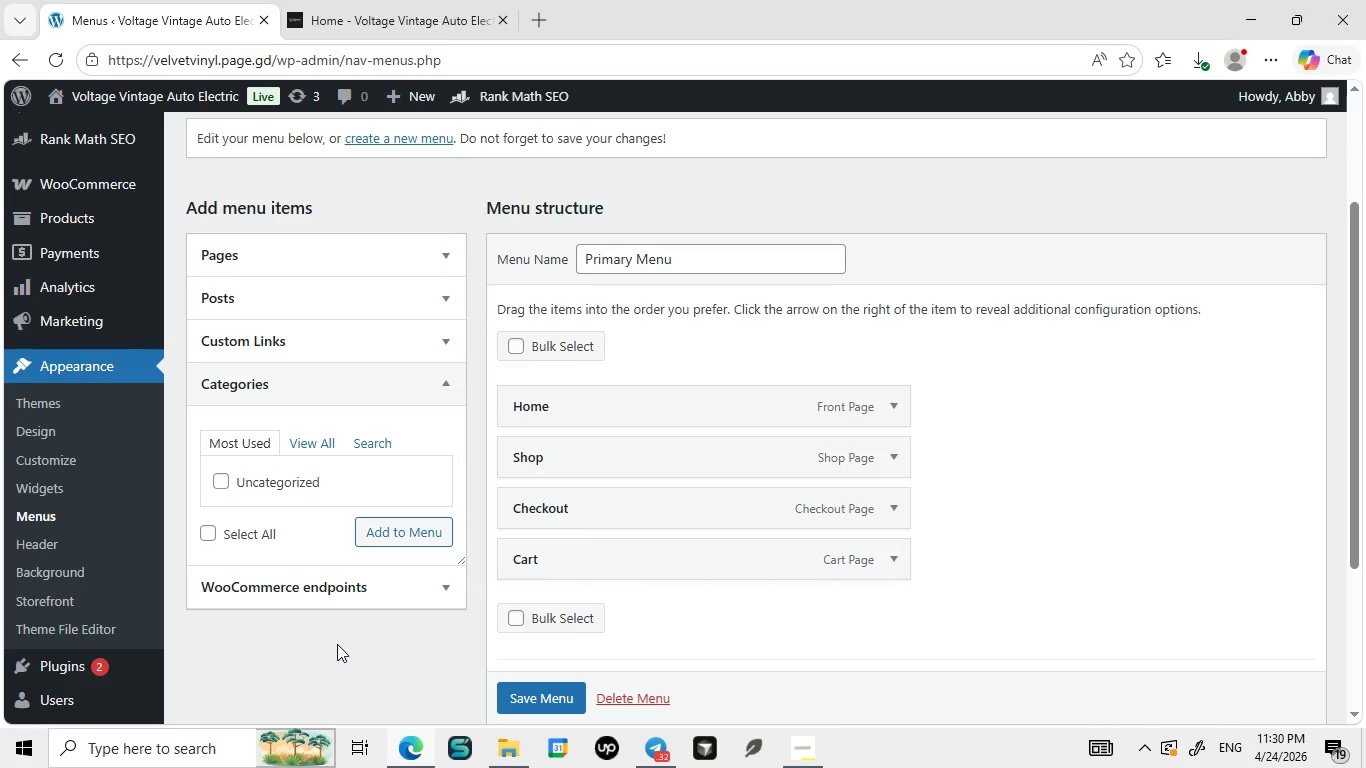 
left_click([337, 644])
 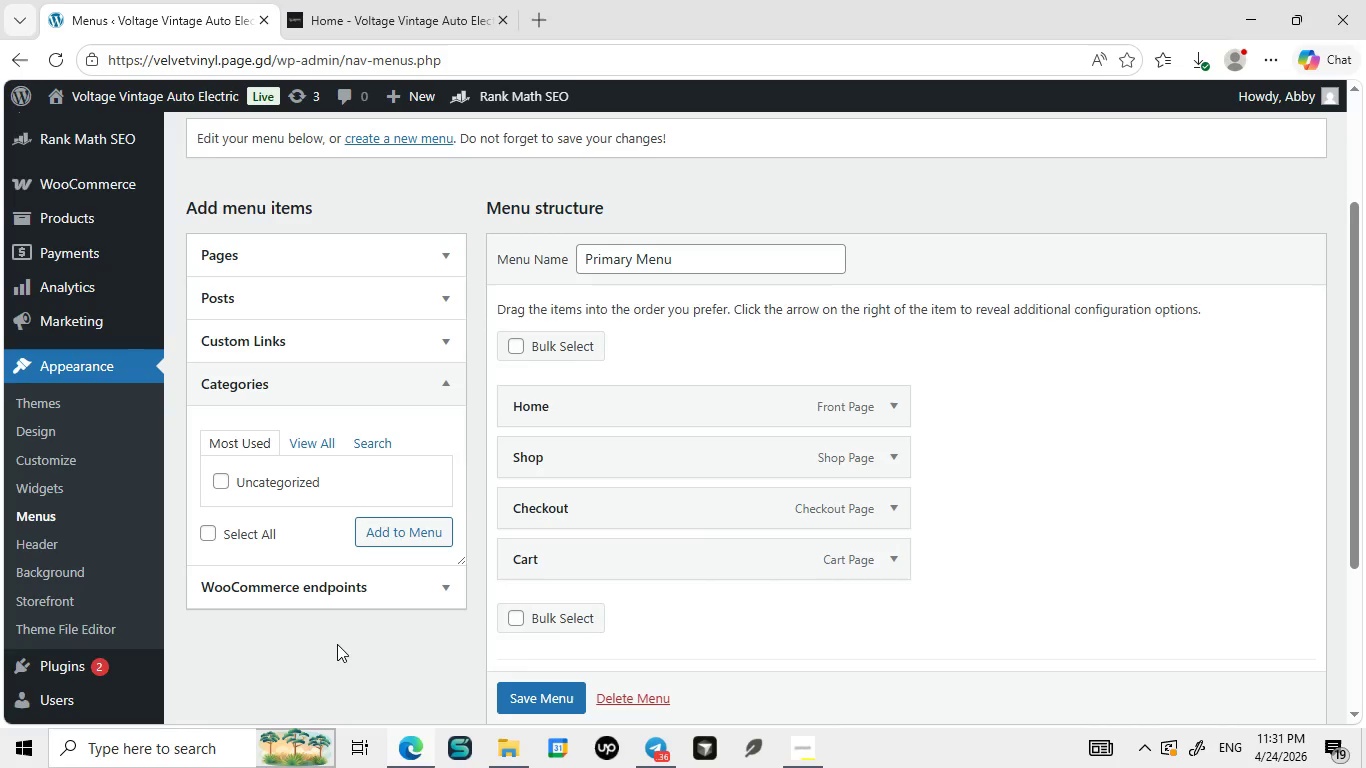 
wait(48.86)
 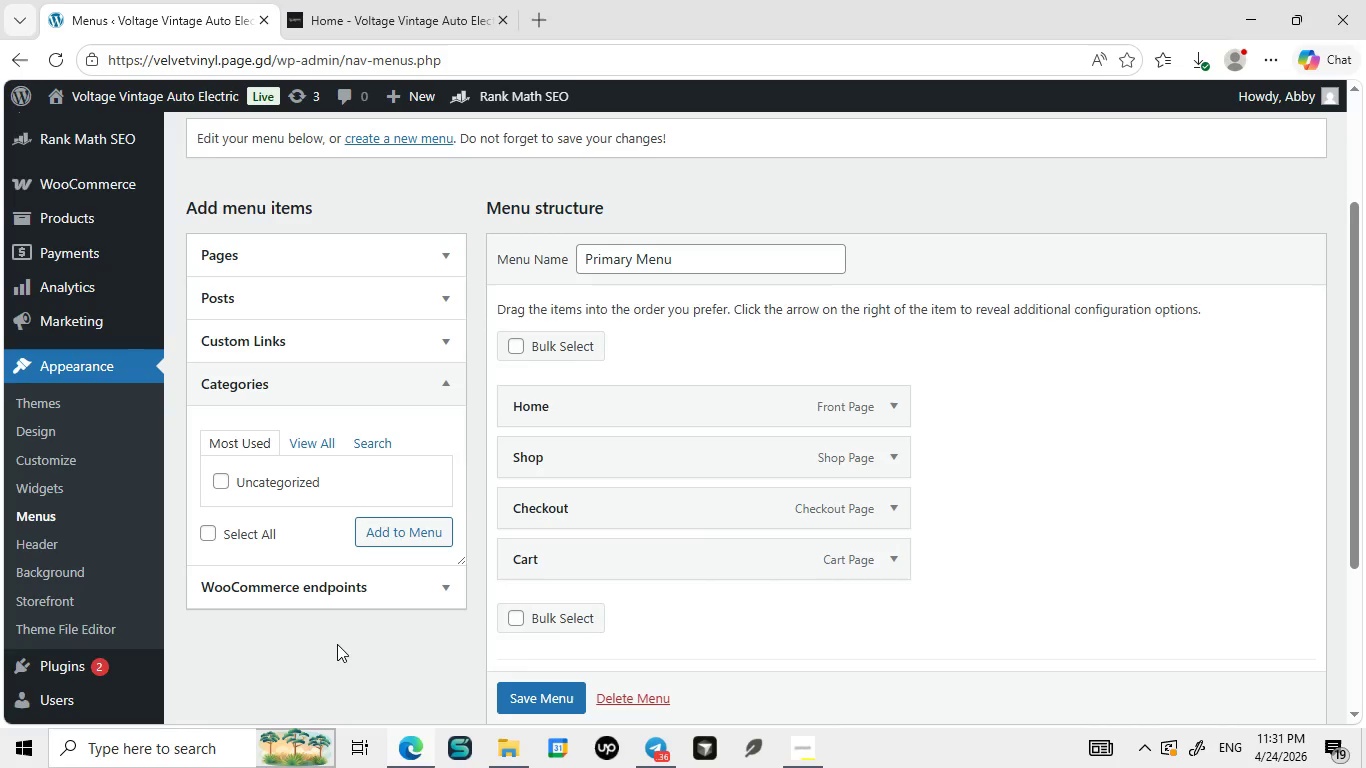 
left_click([505, 0])
 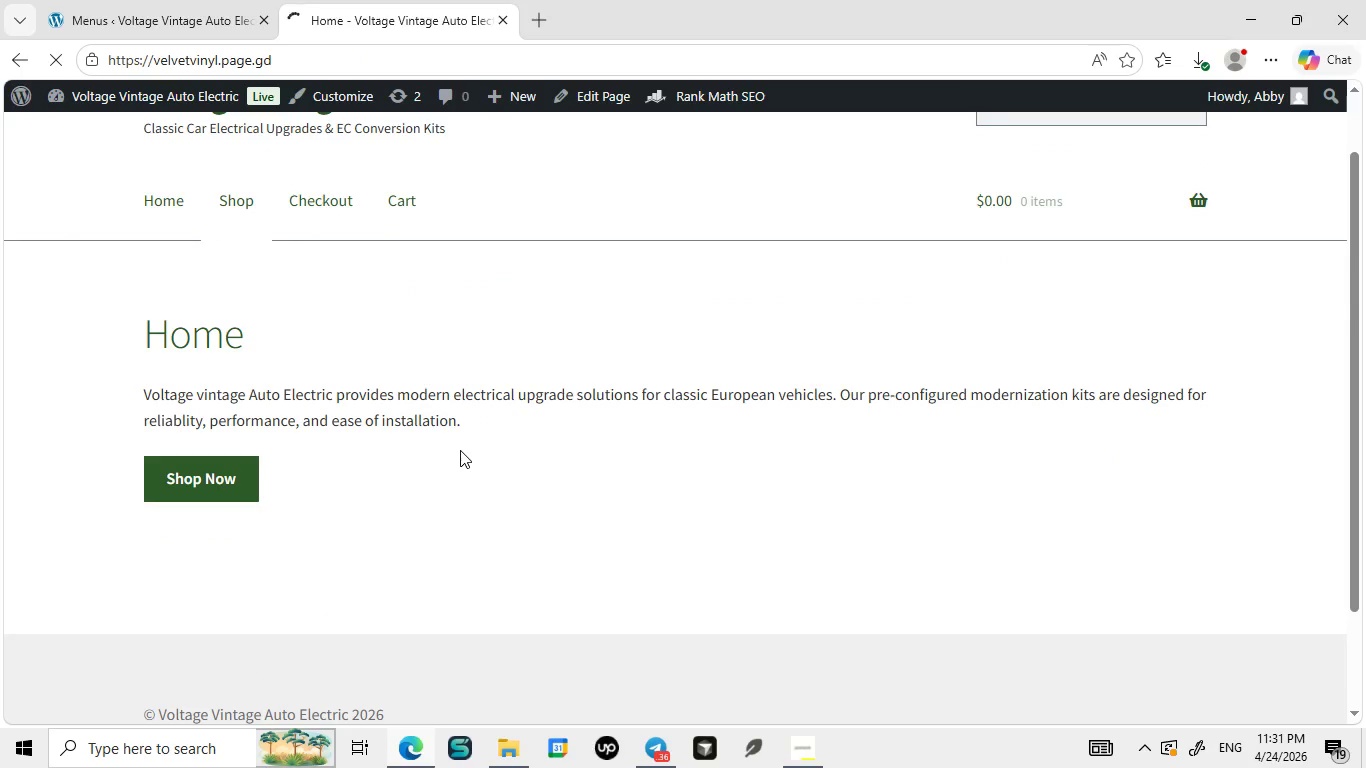 
left_click([242, 211])
 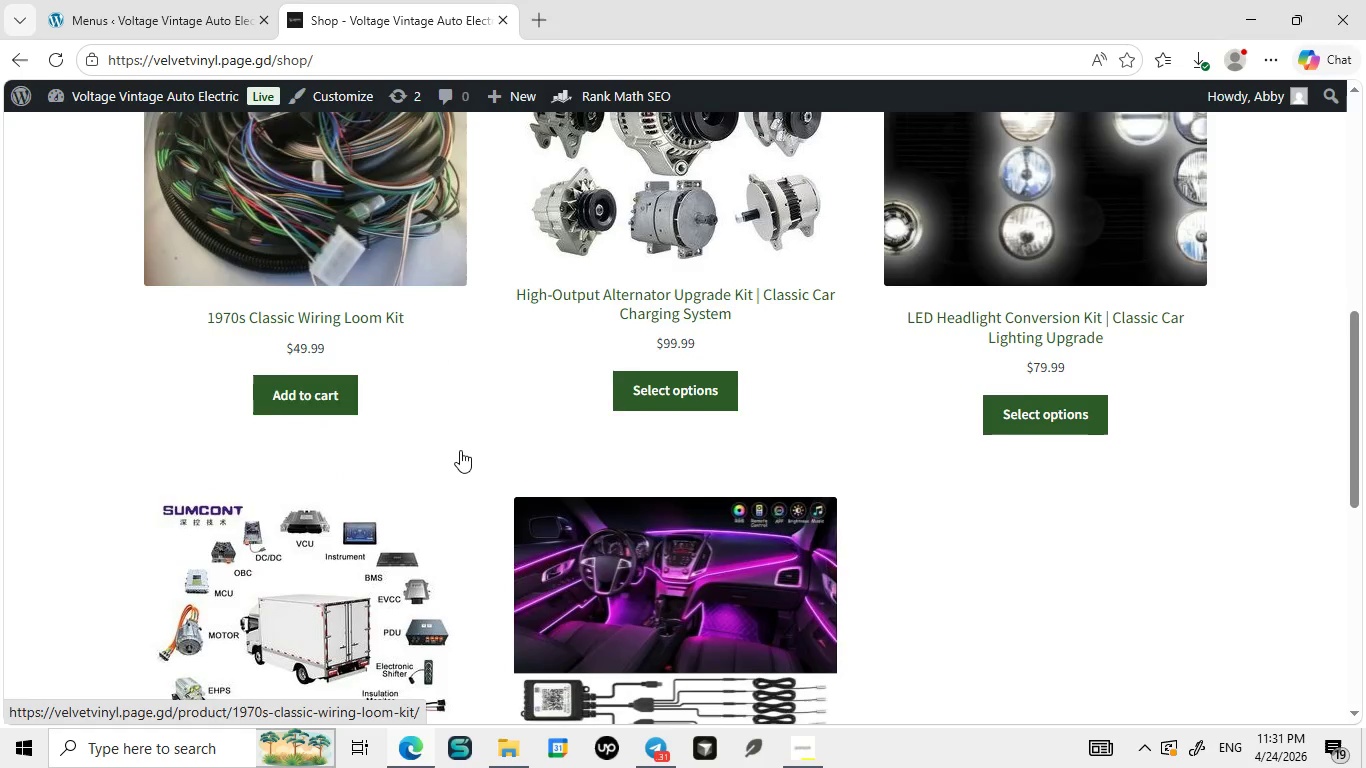 
wait(10.33)
 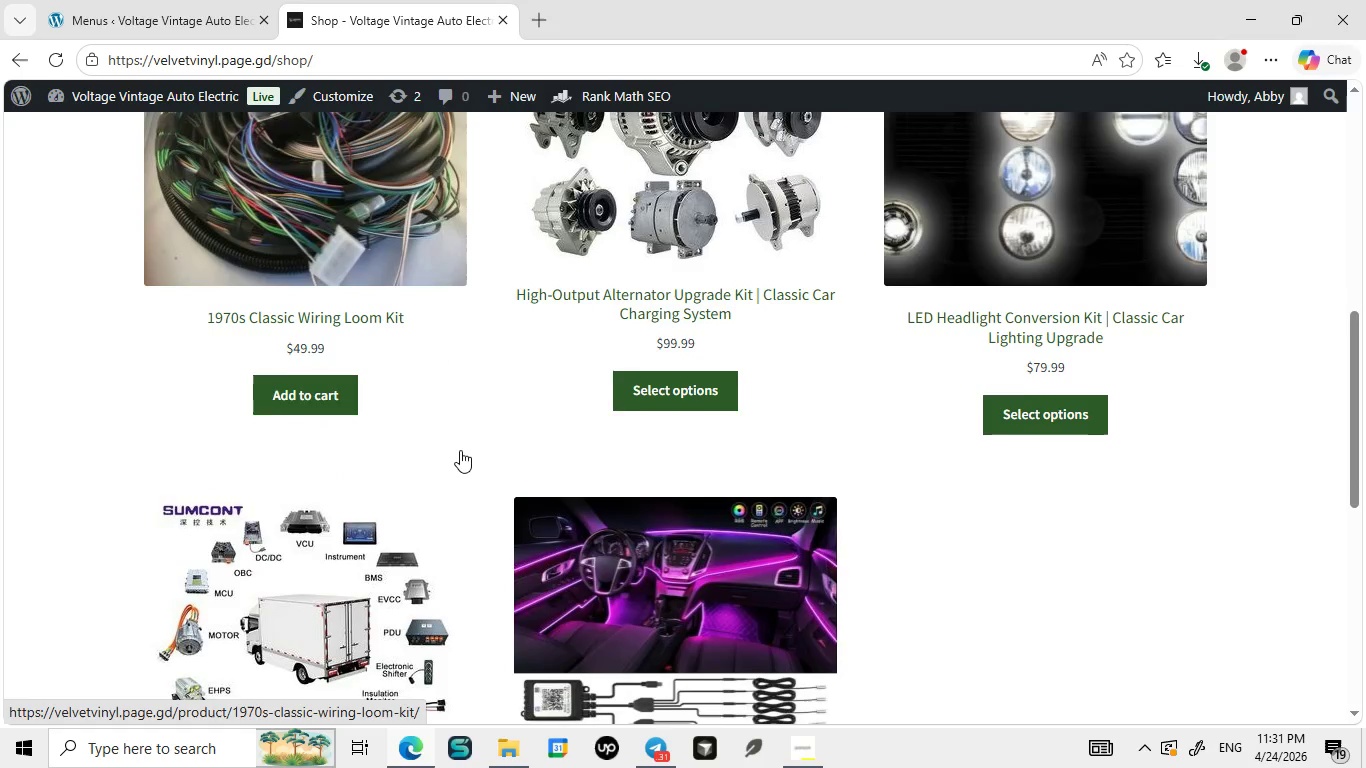 
left_click([347, 429])
 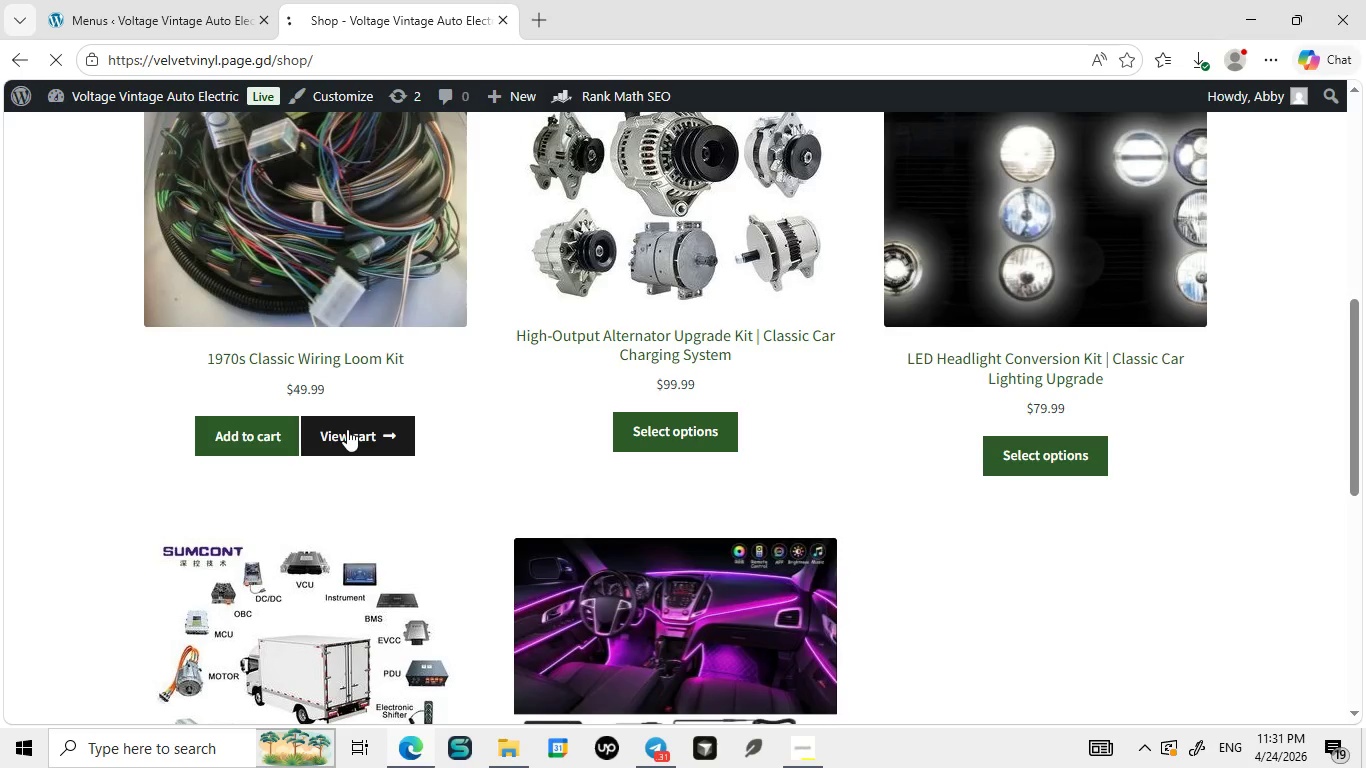 
wait(5.45)
 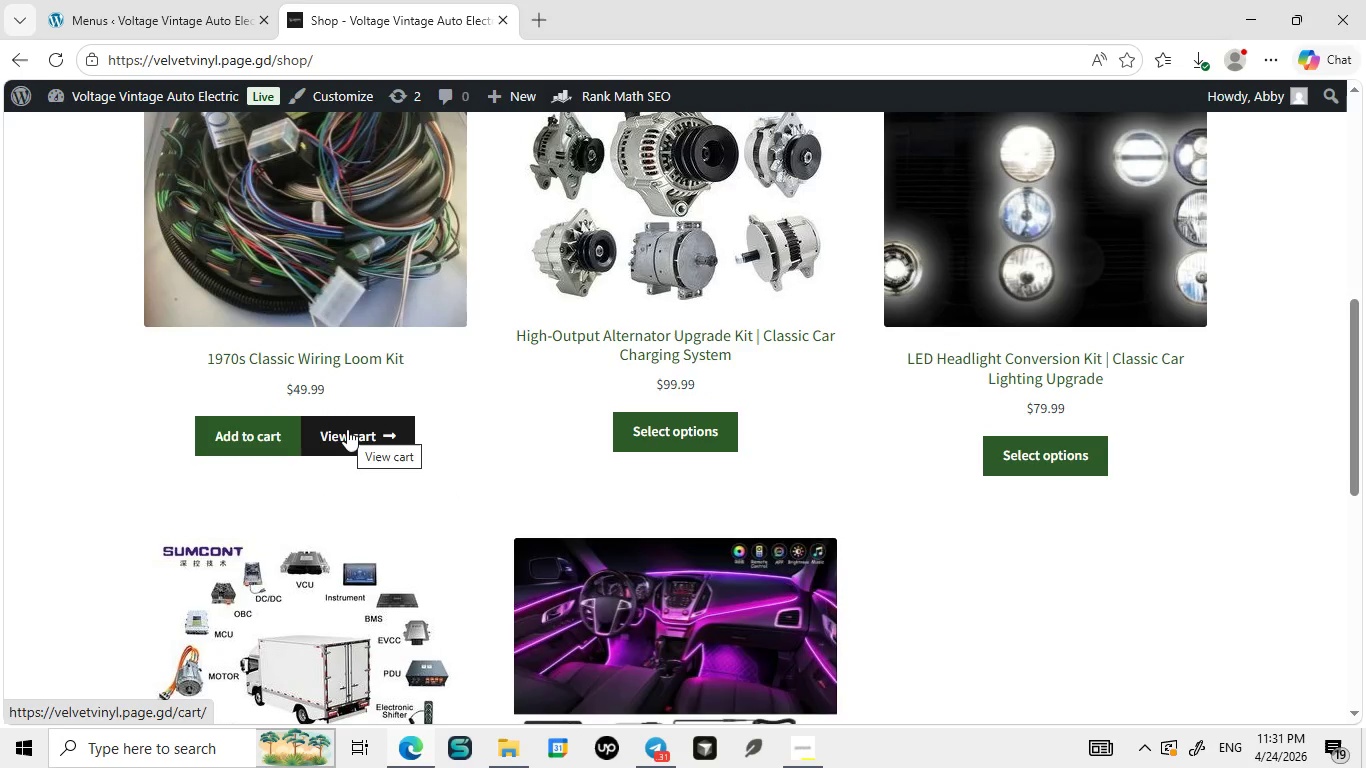 
left_click([347, 429])
 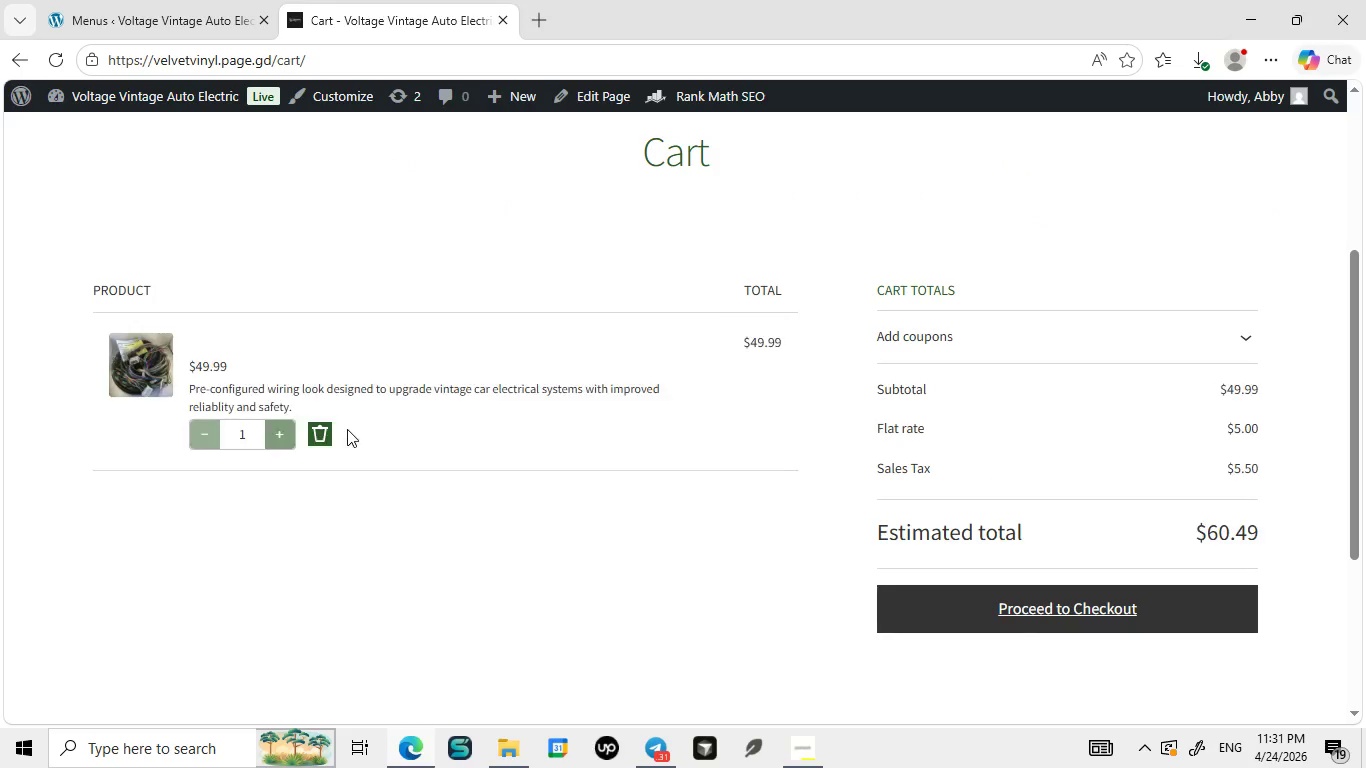 
wait(12.06)
 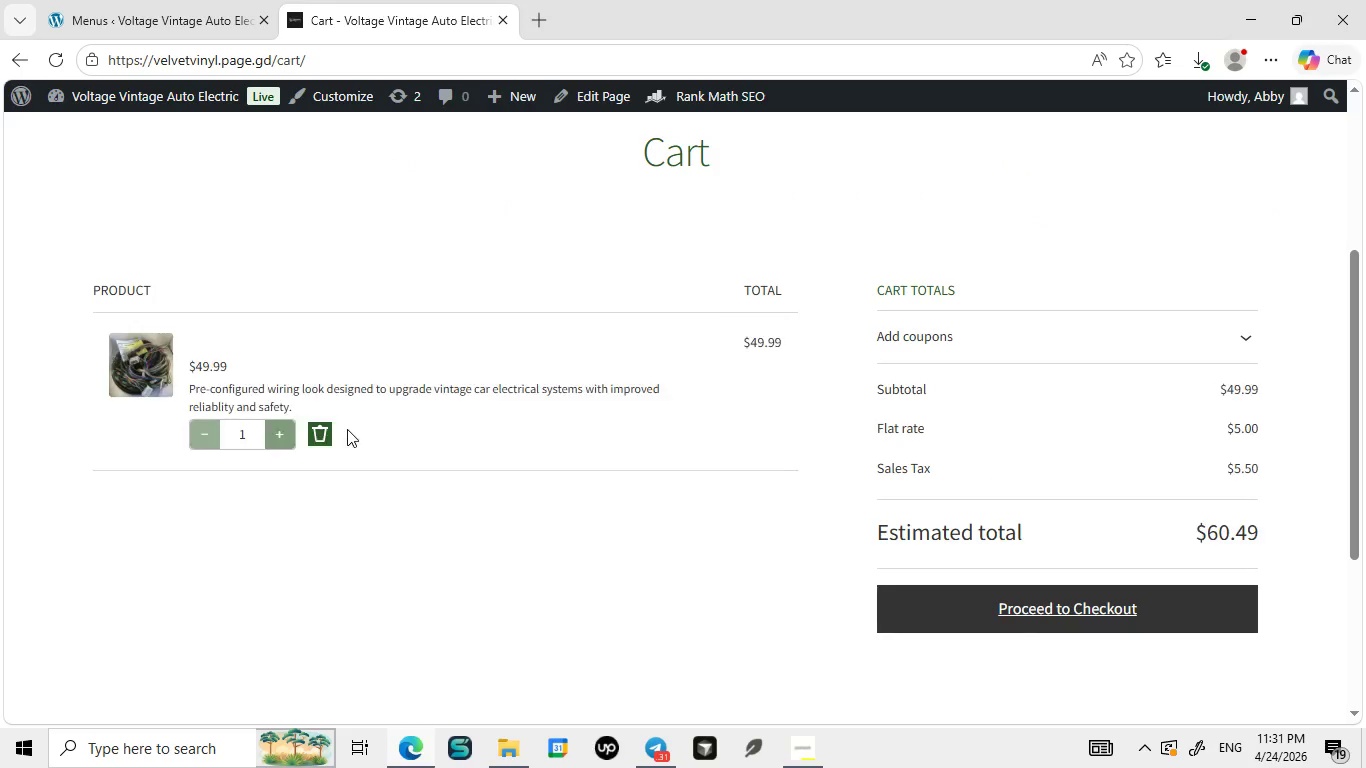 
left_click([980, 590])
 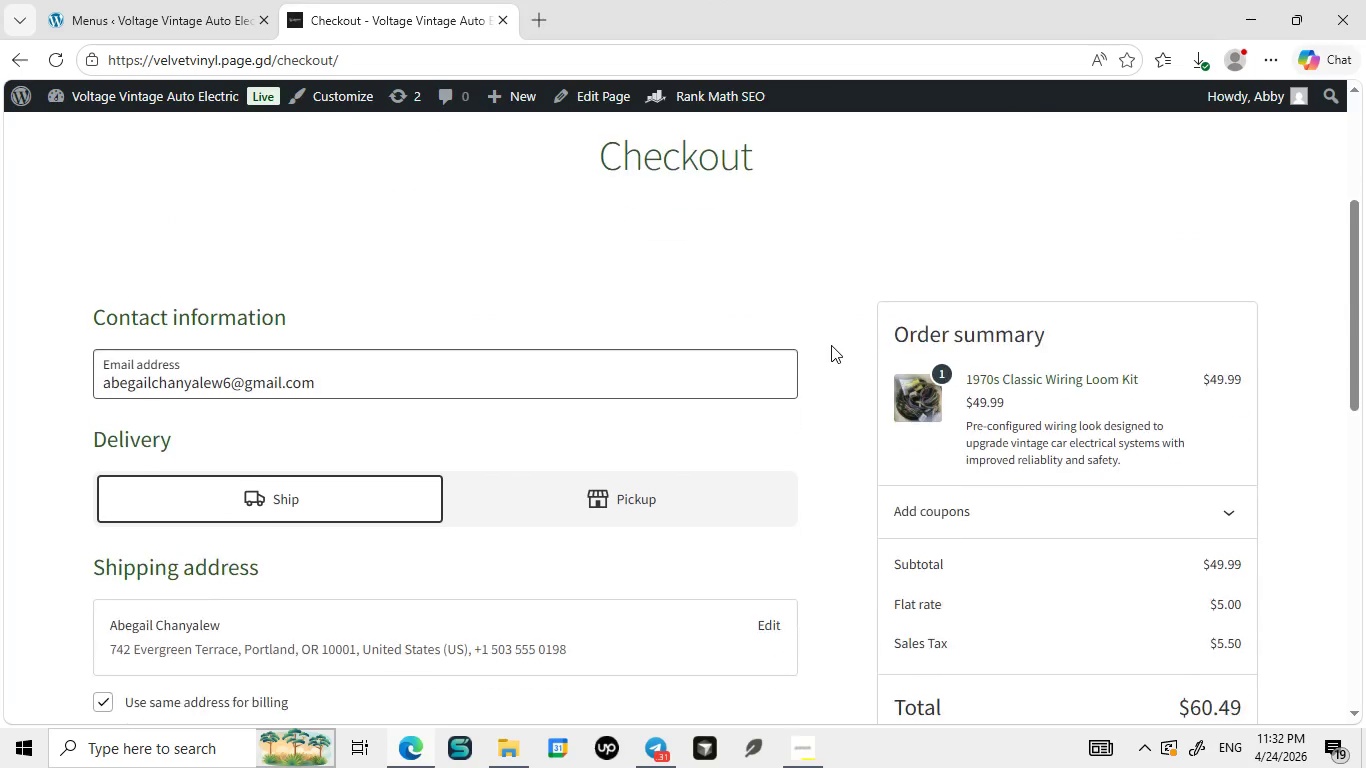 
wait(11.81)
 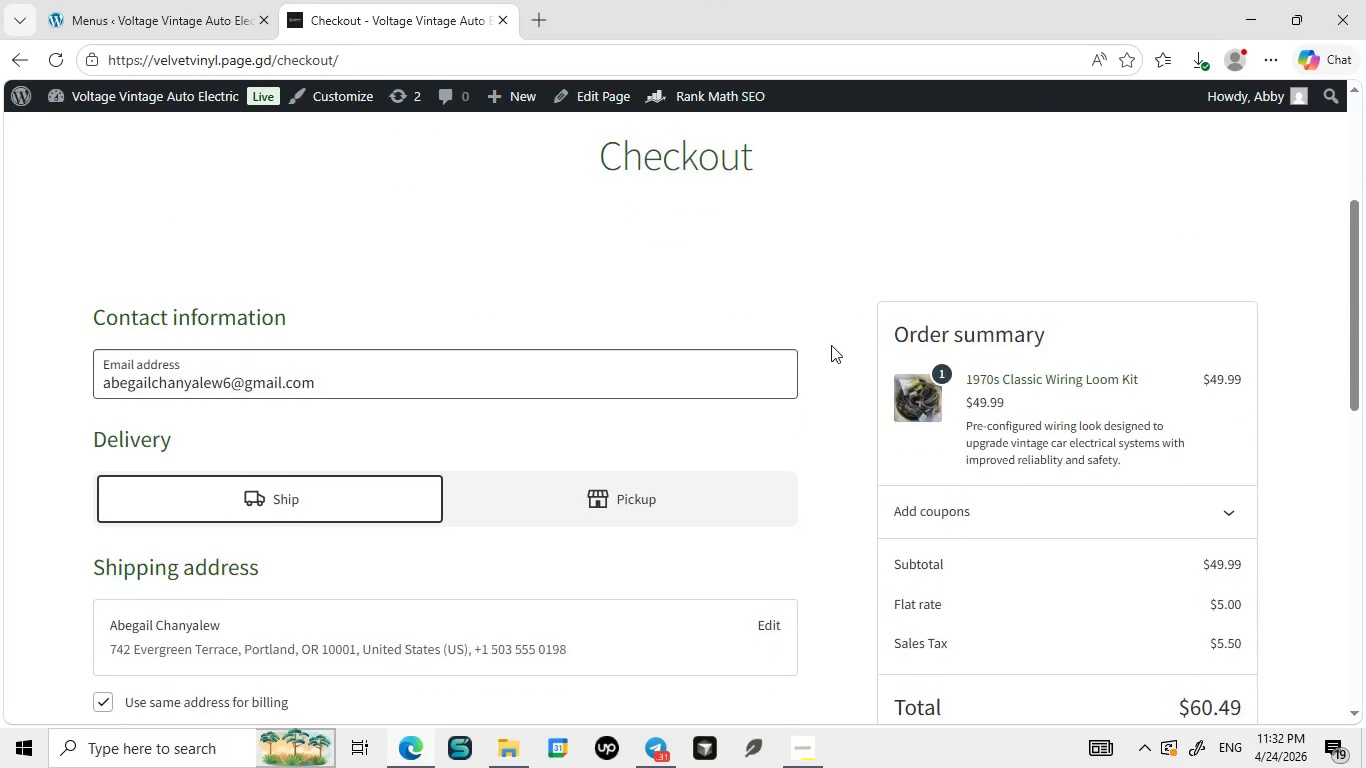 
left_click([763, 323])
 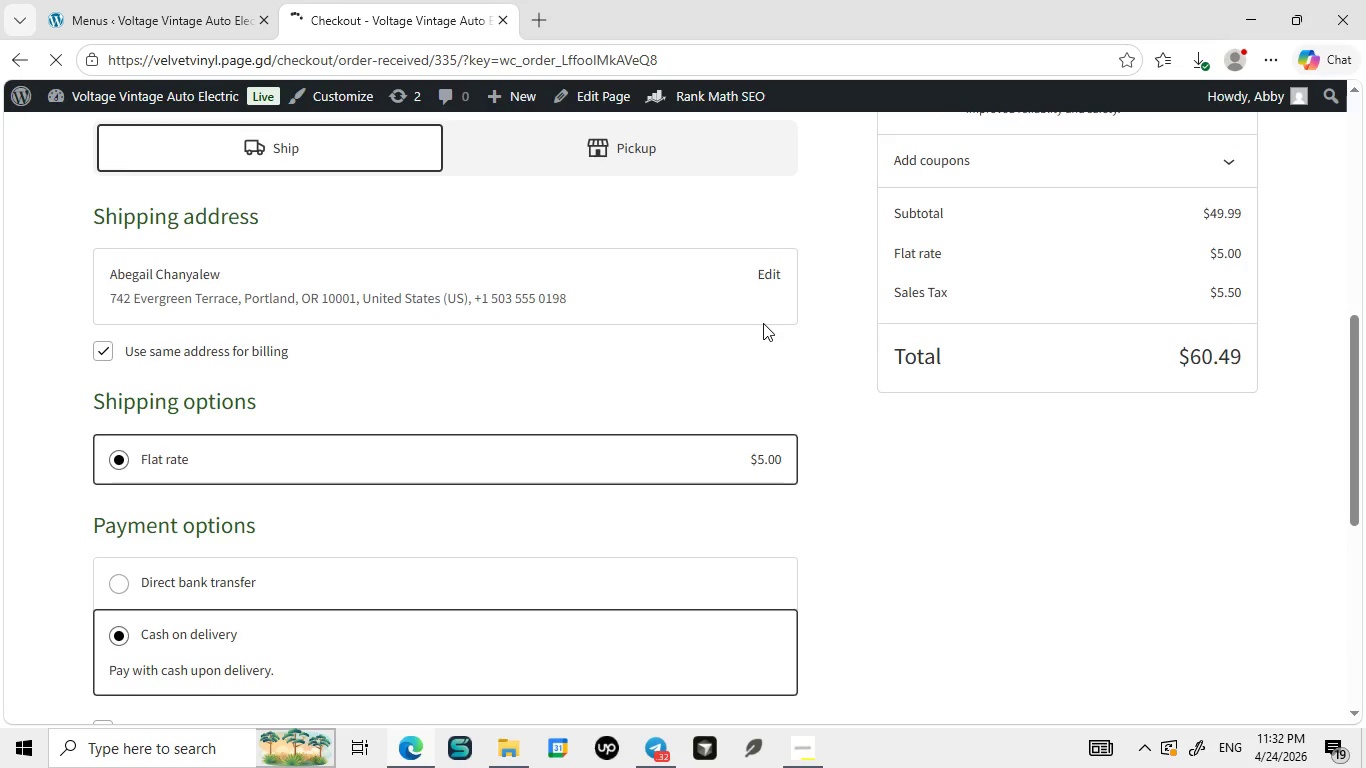 
wait(9.94)
 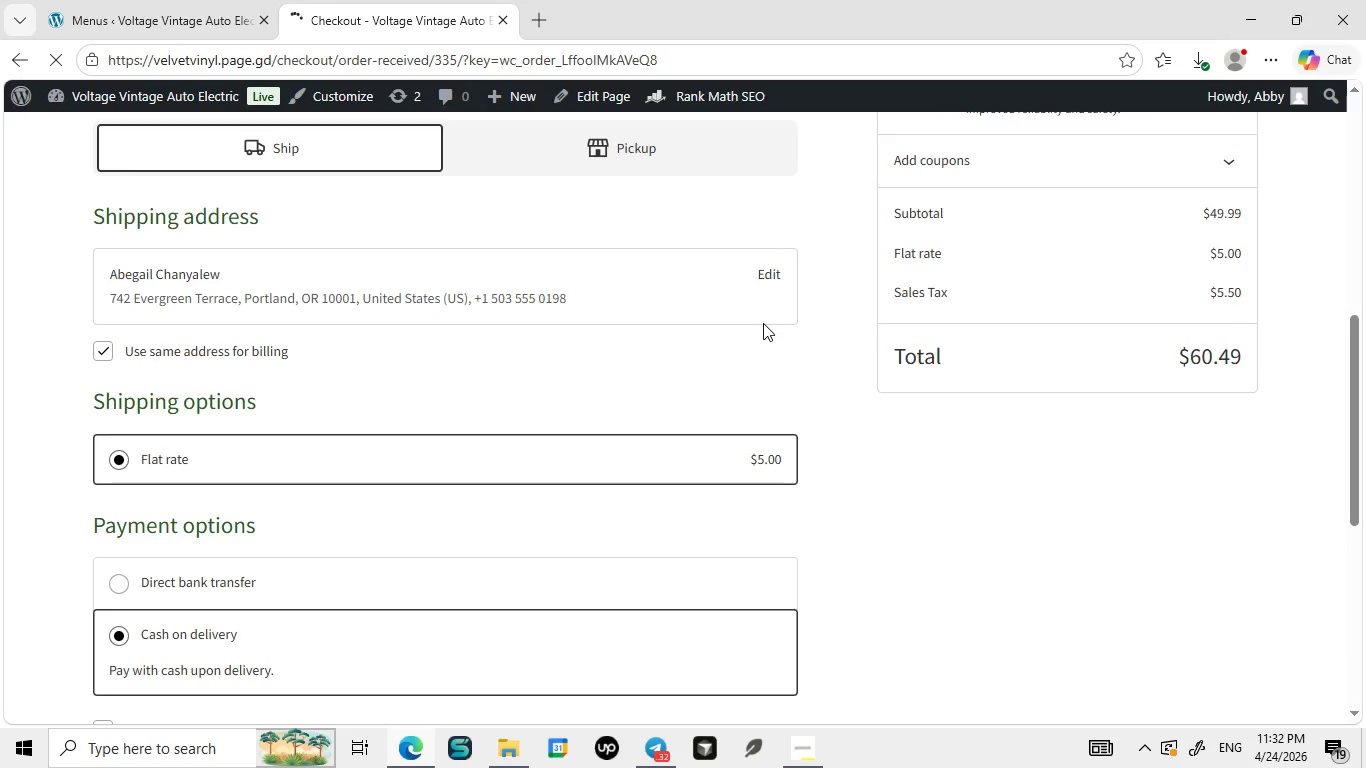 
left_click([165, 0])
 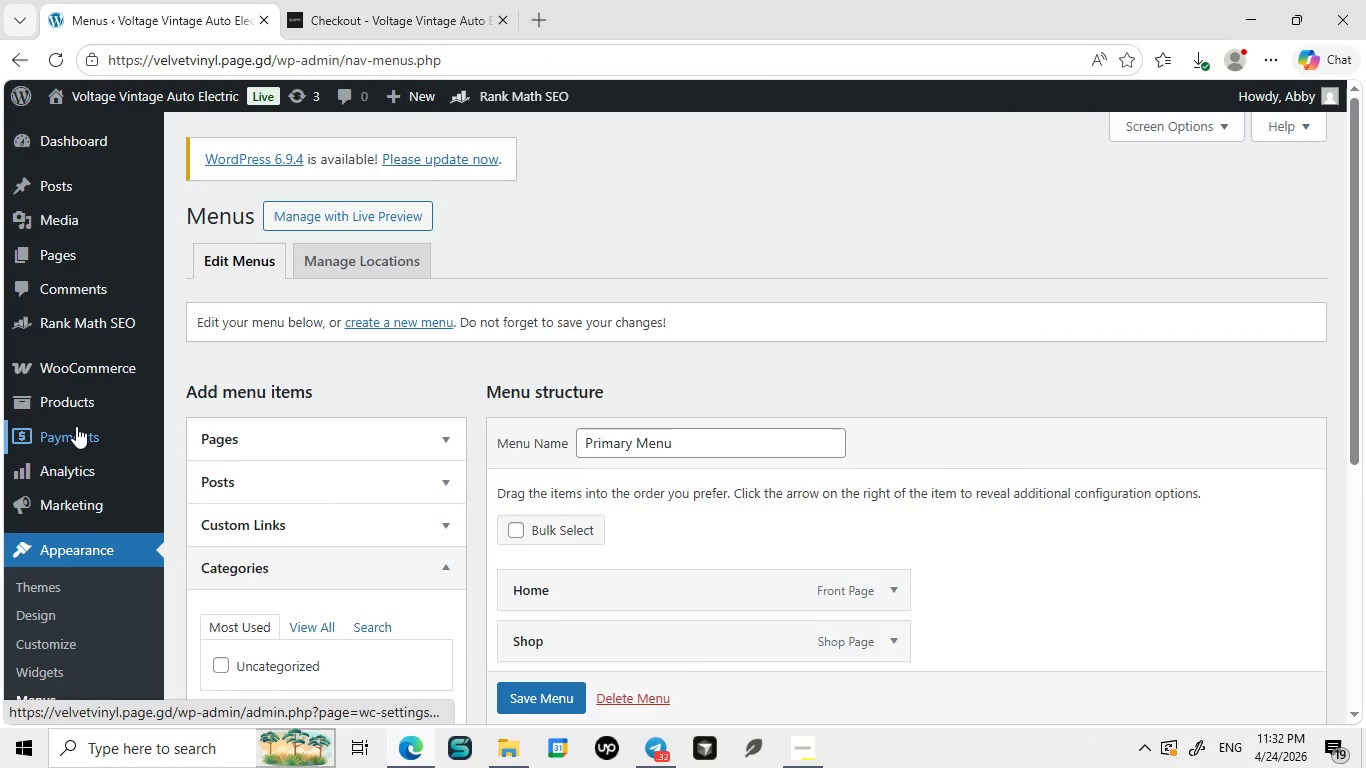 
mouse_move([60, 415])
 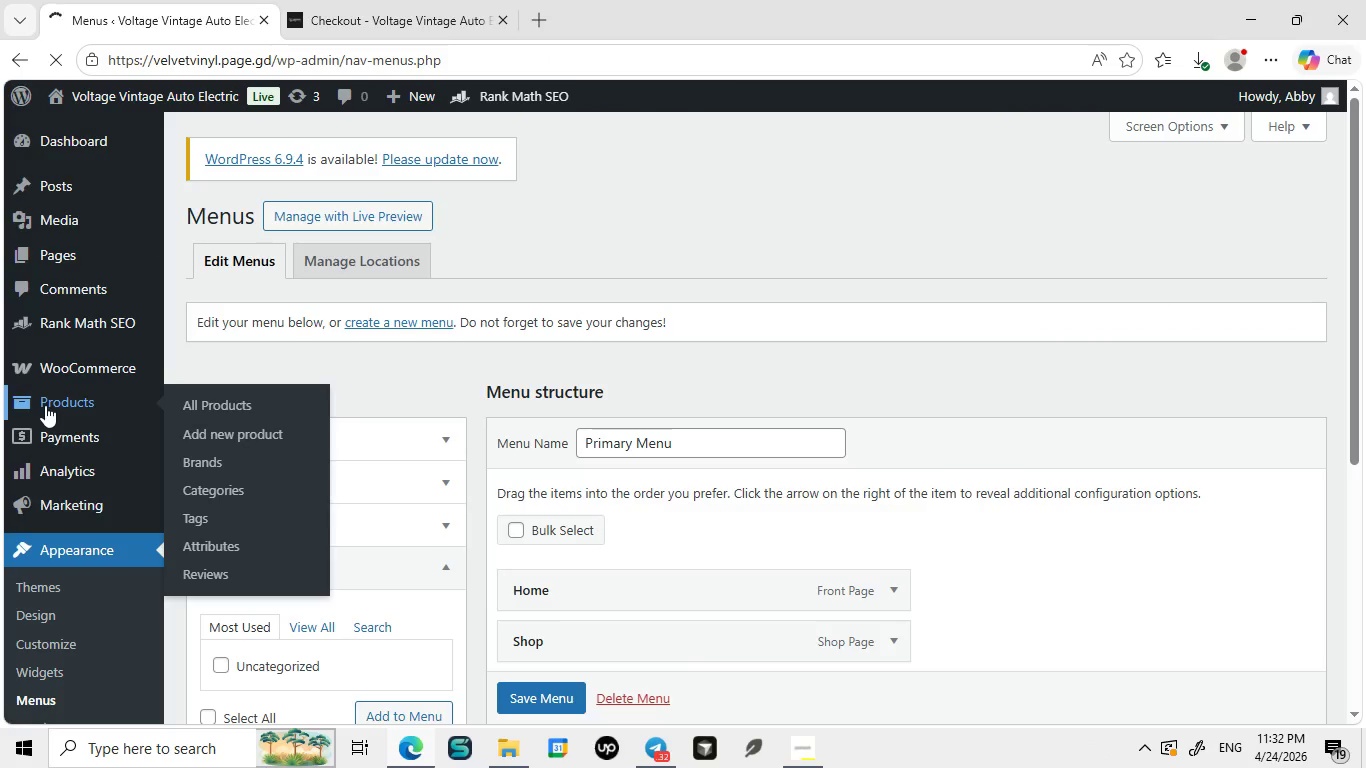 
left_click([45, 405])
 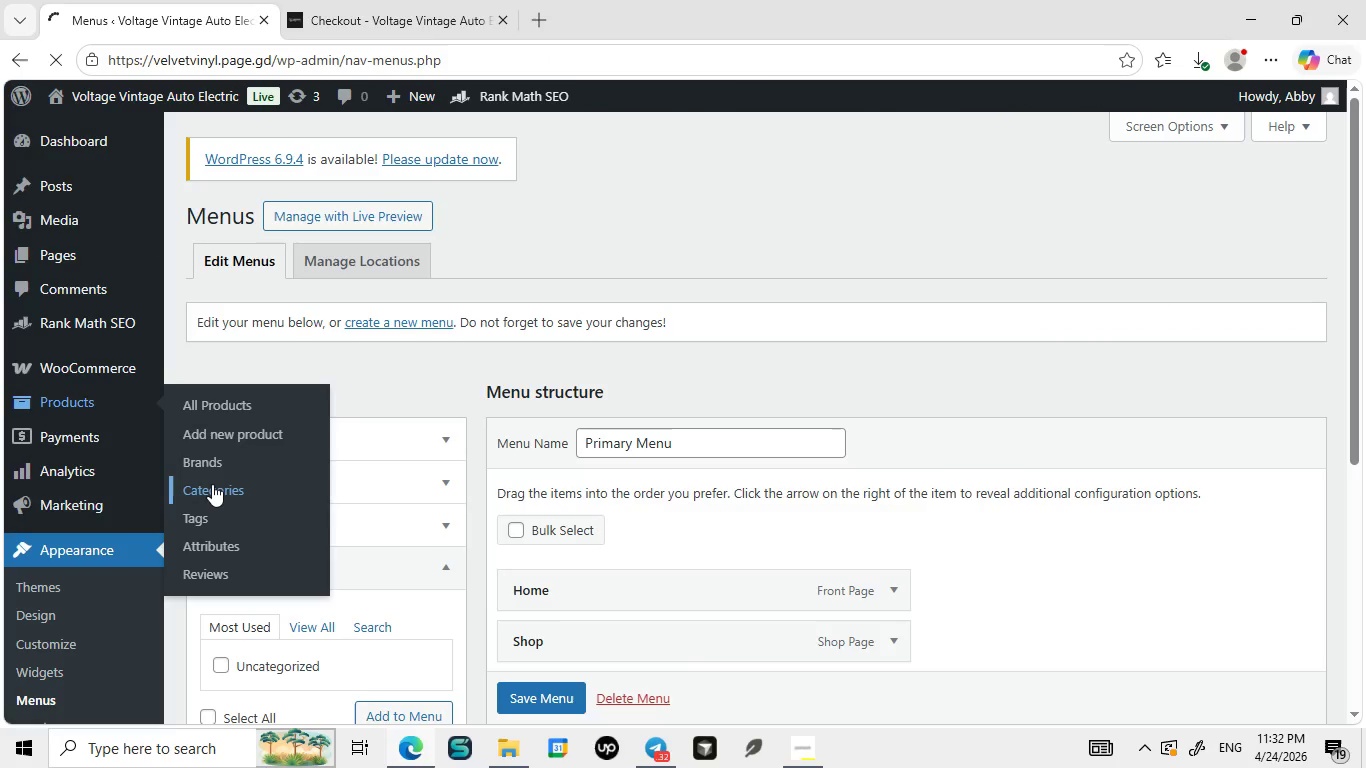 
left_click([212, 484])
 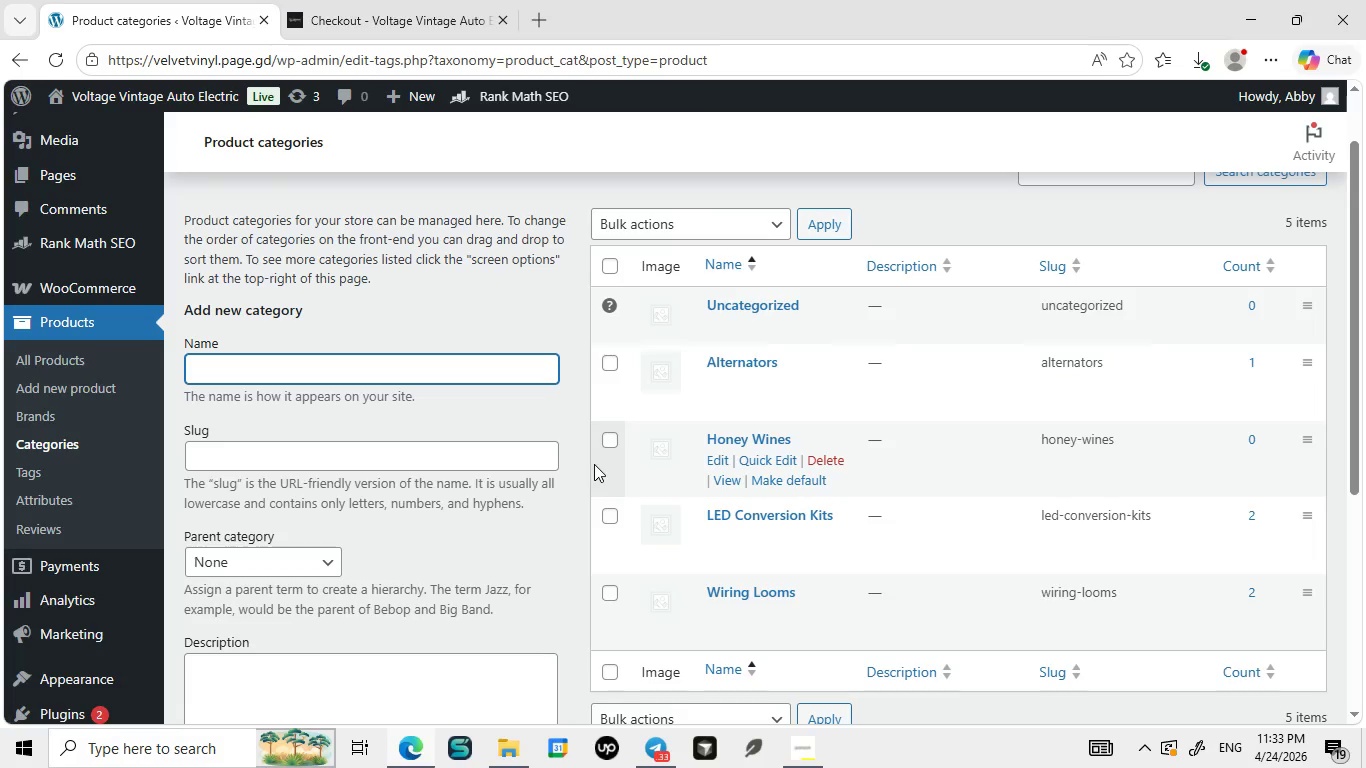 
wait(42.53)
 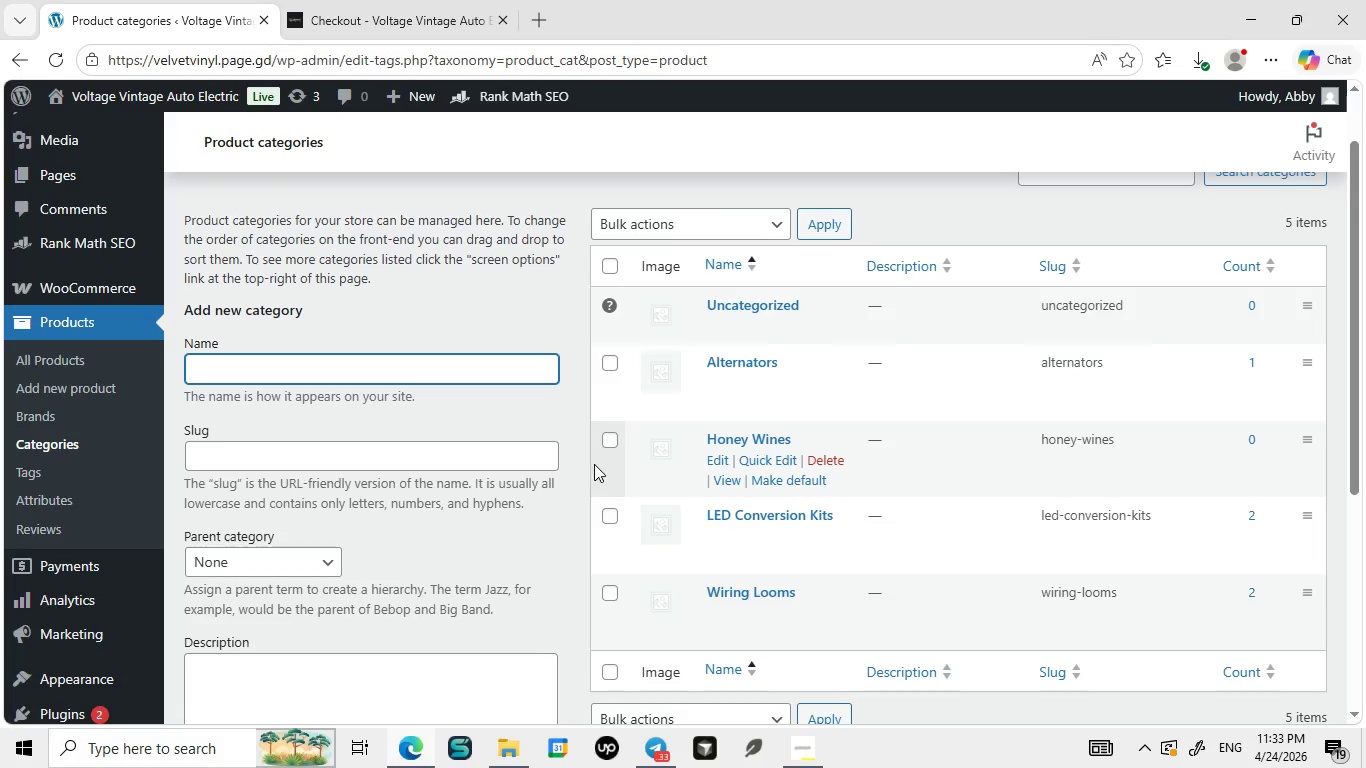 
left_click([374, 0])
 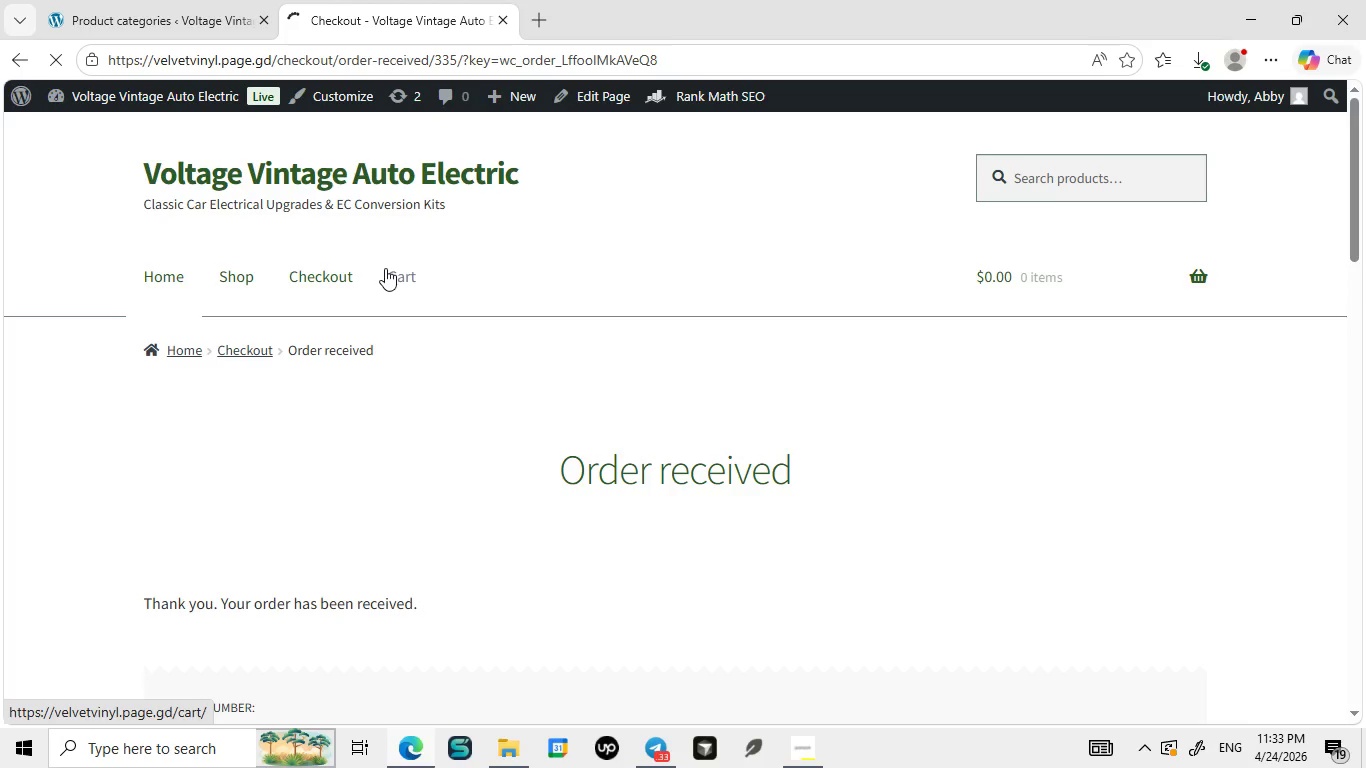 
left_click([185, 277])
 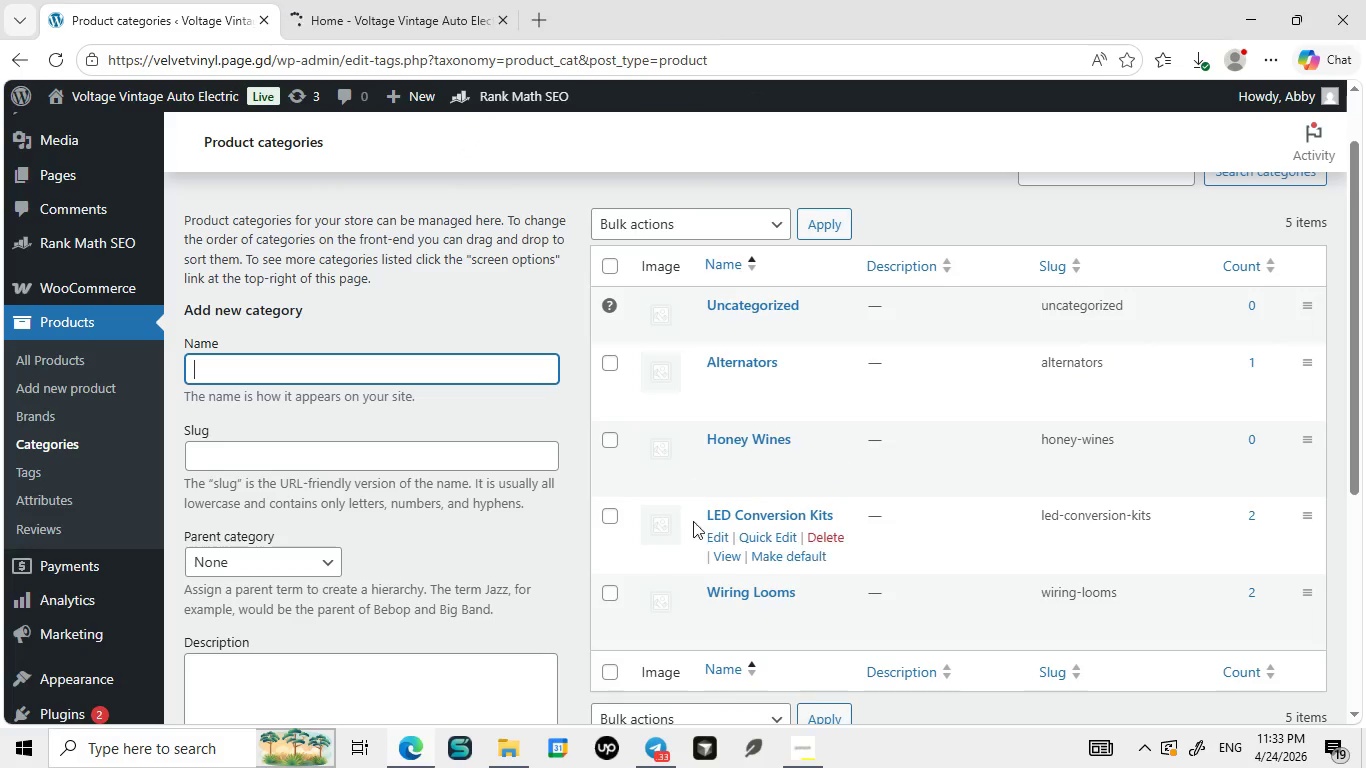 
left_click([221, 0])
 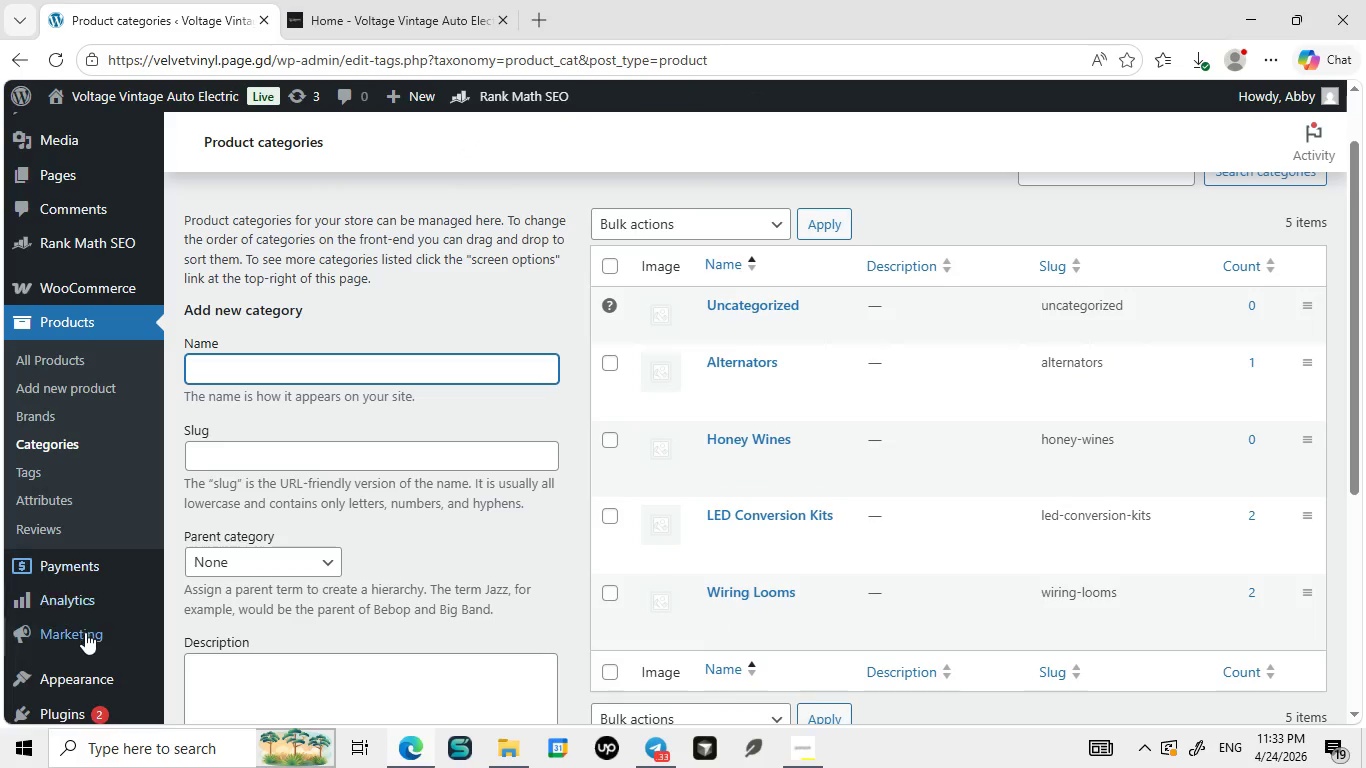 
mouse_move([109, 602])
 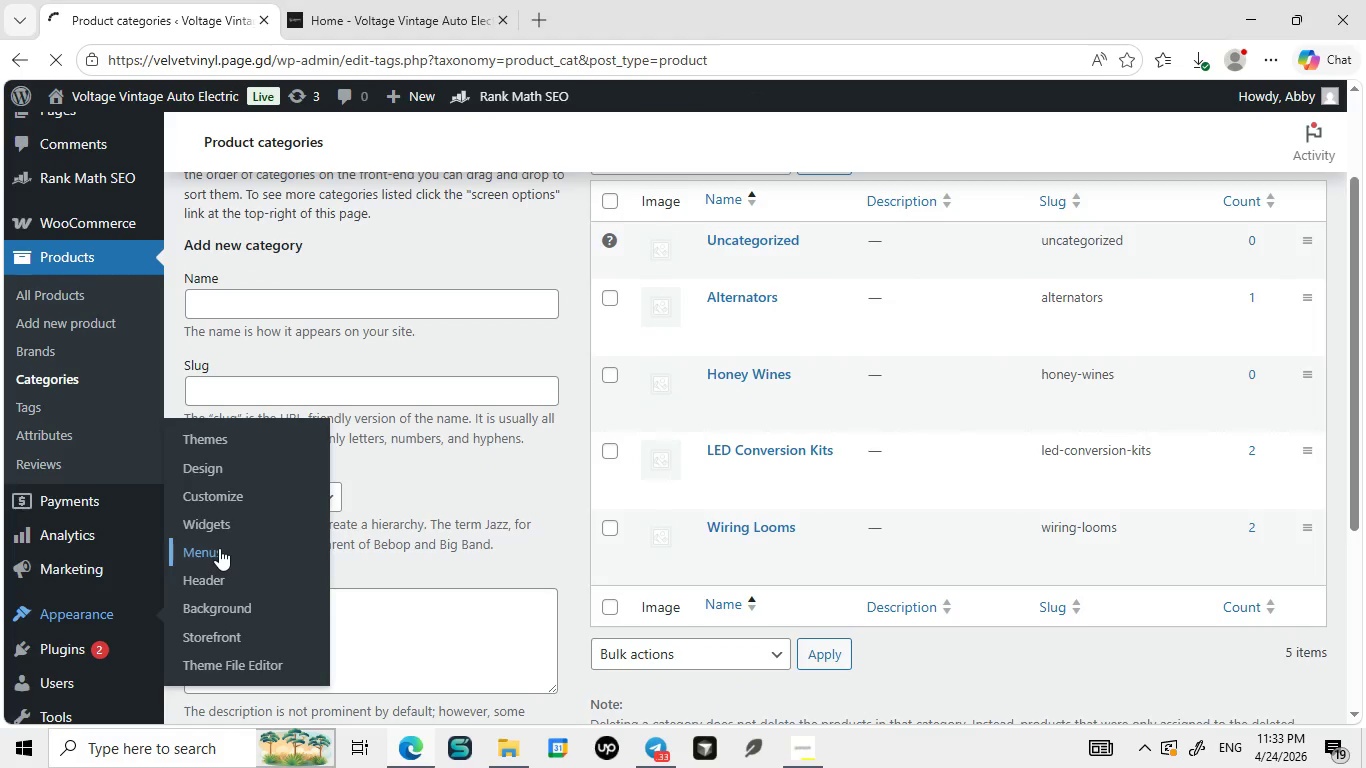 
left_click([219, 548])
 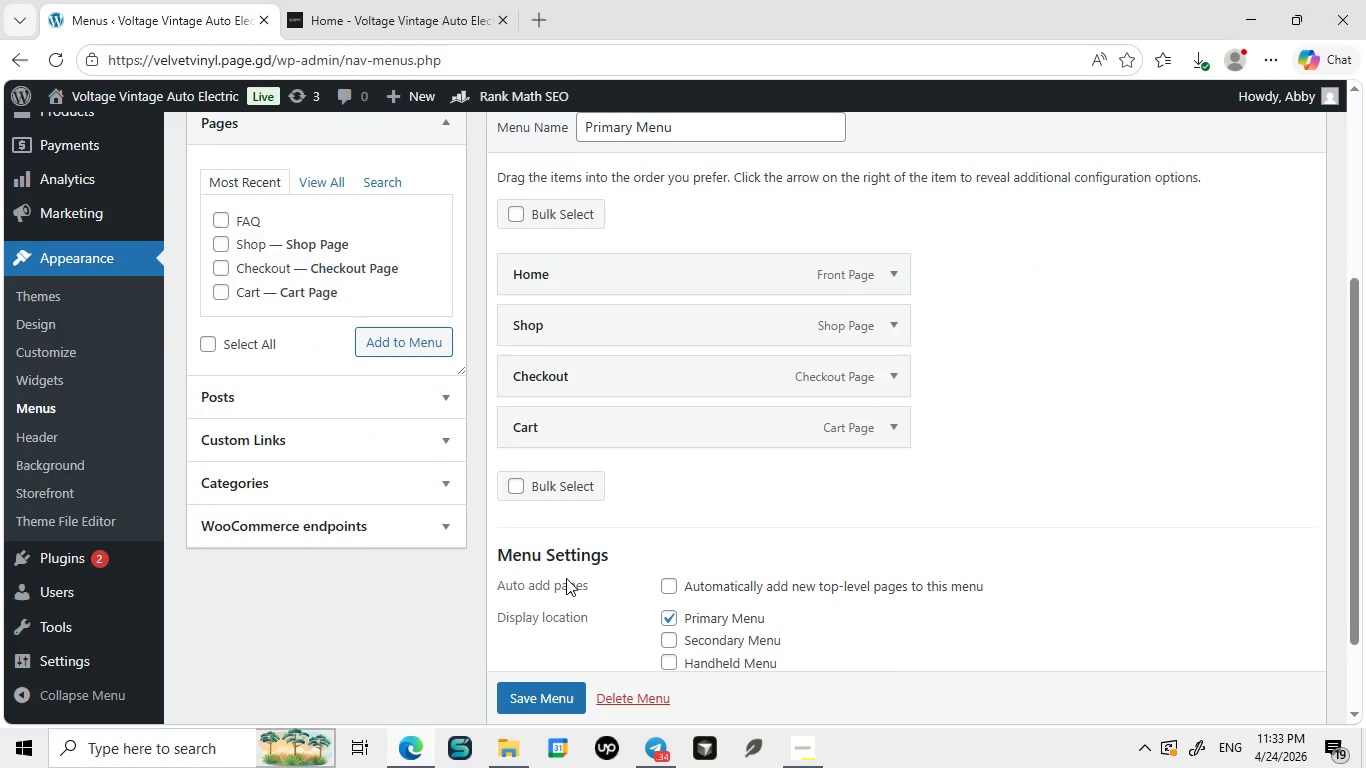 
wait(12.0)
 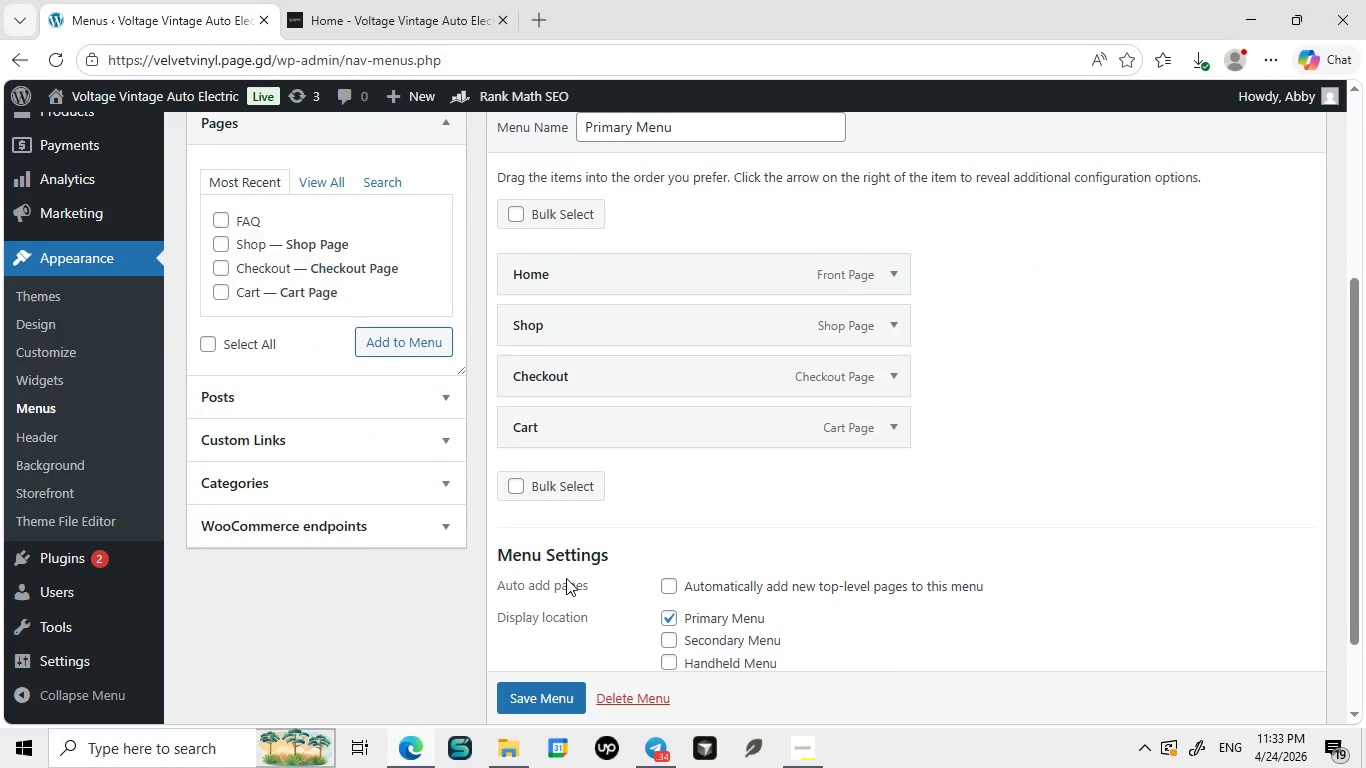 
left_click([673, 506])
 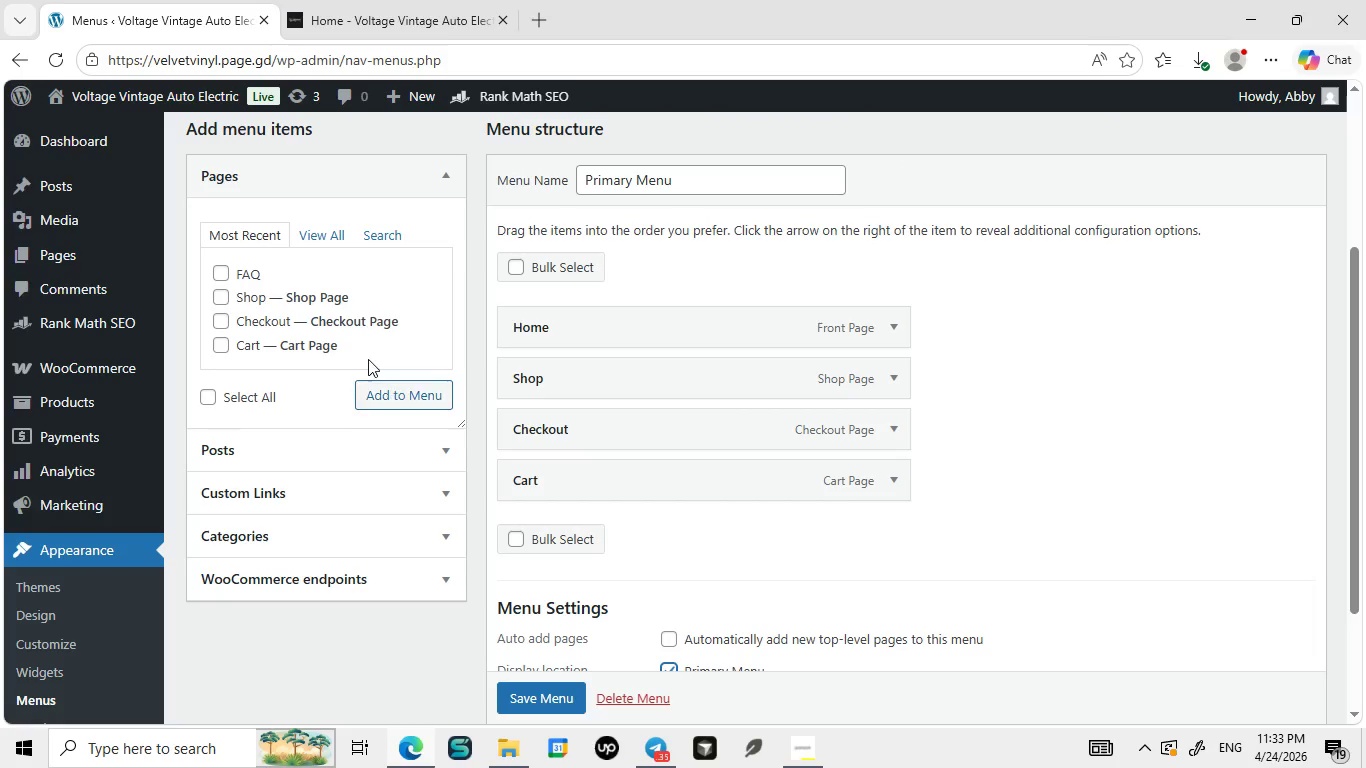 
left_click([673, 506])
 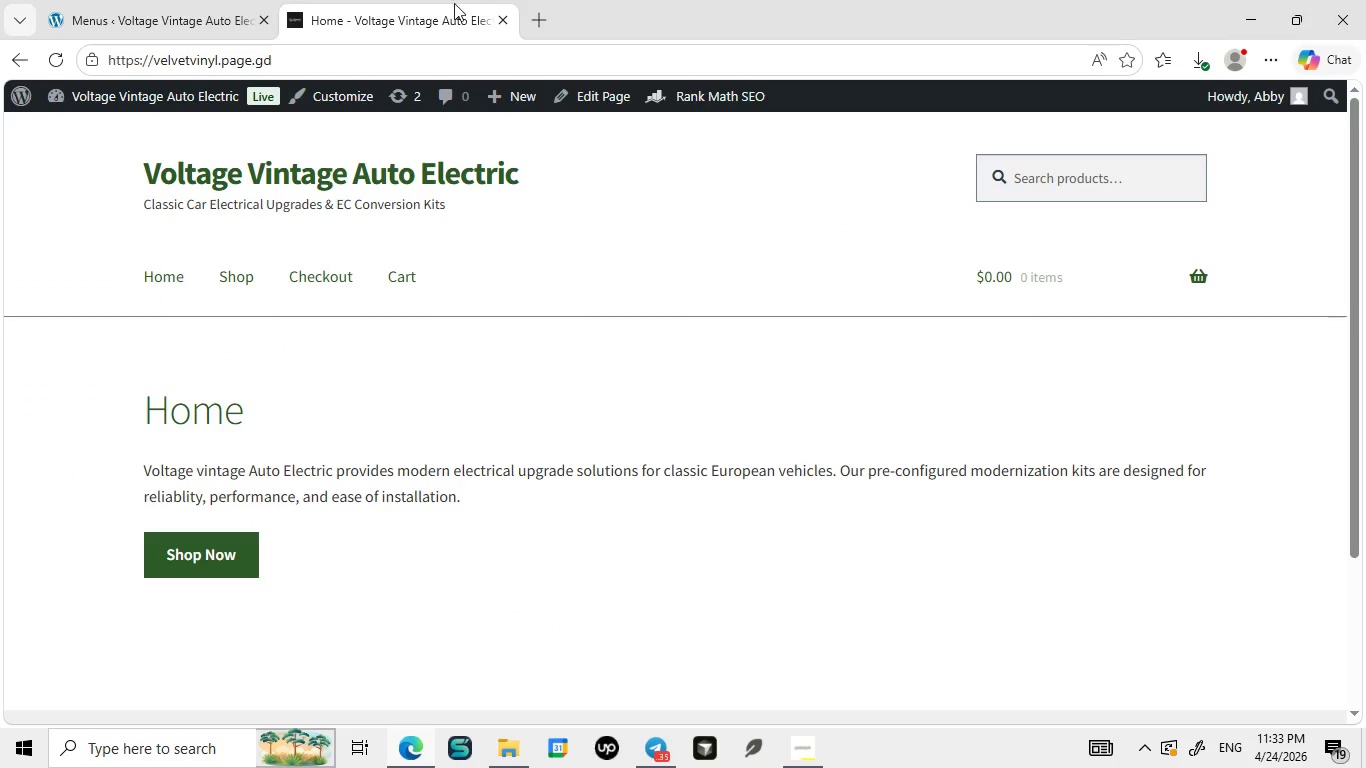 
left_click([482, 0])
 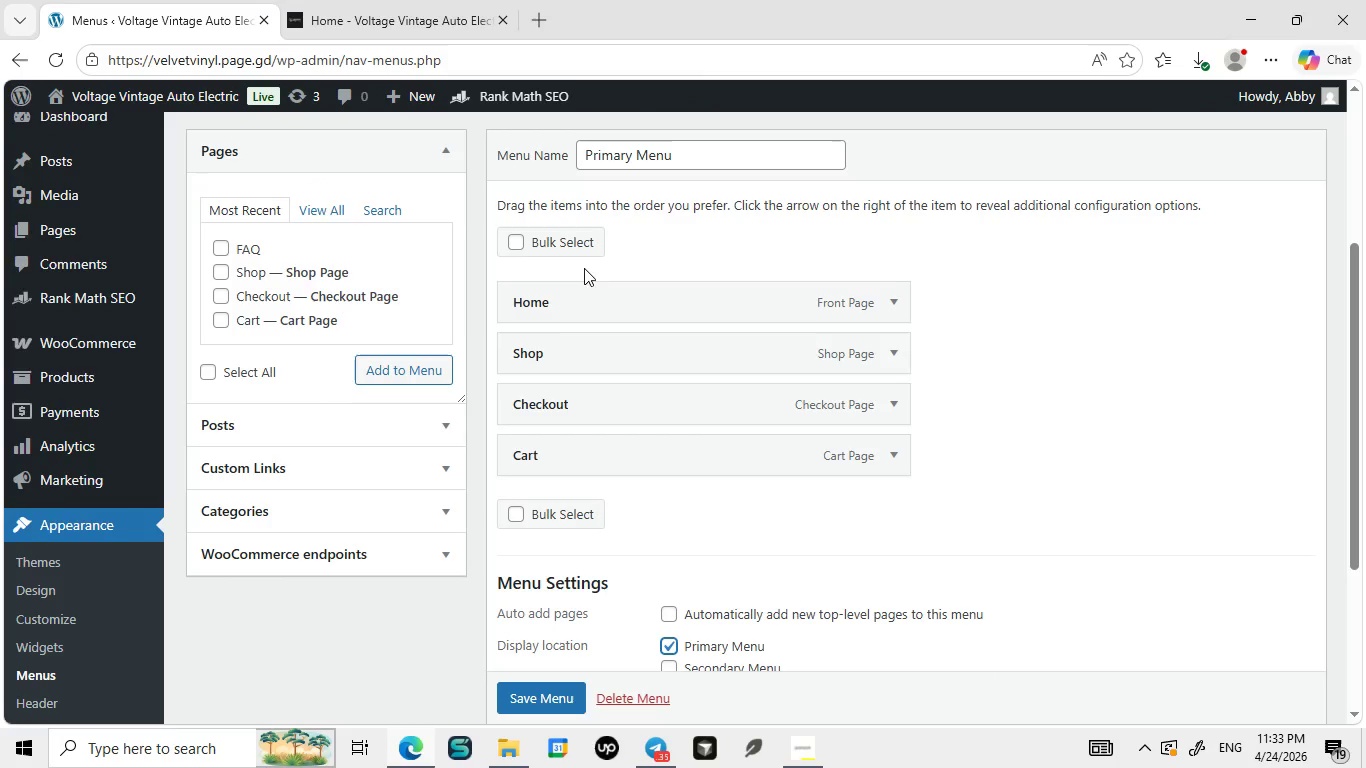 
left_click([207, 1])
 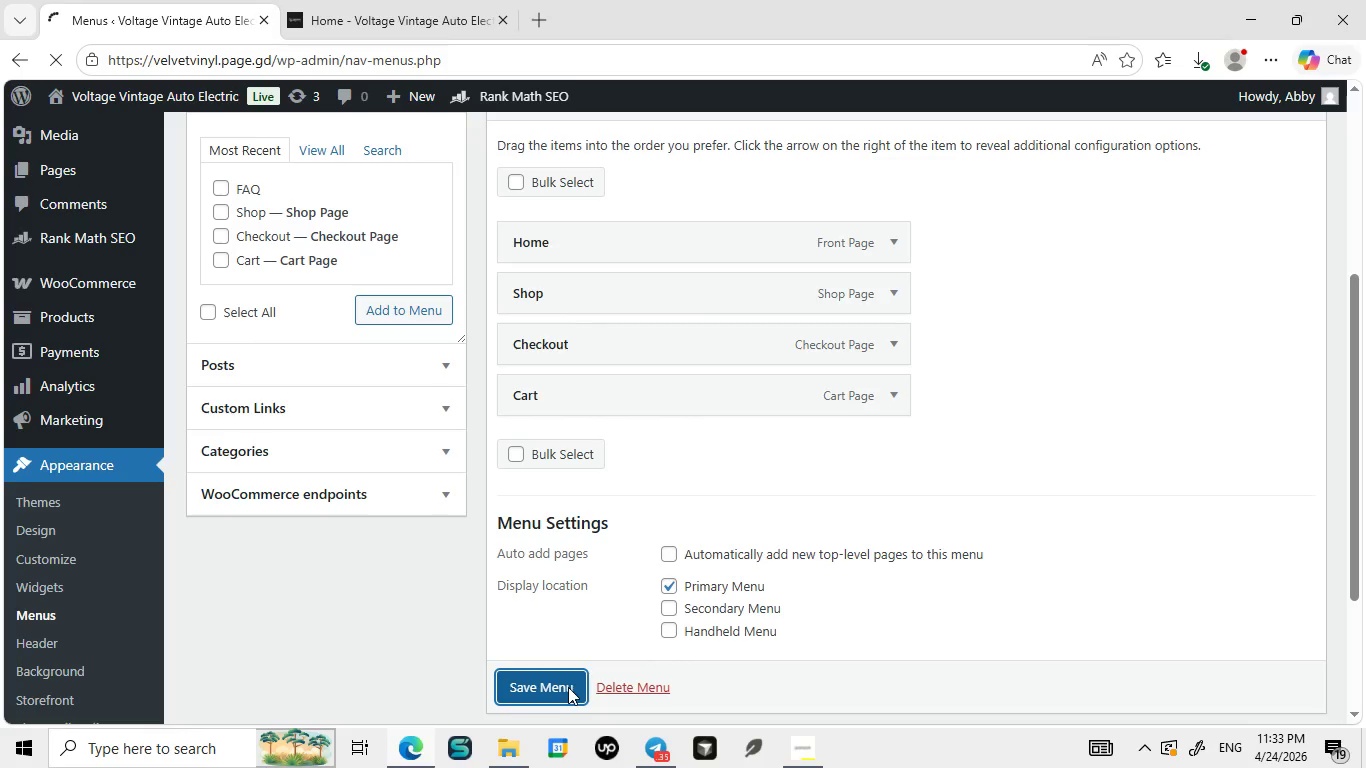 
left_click([568, 687])
 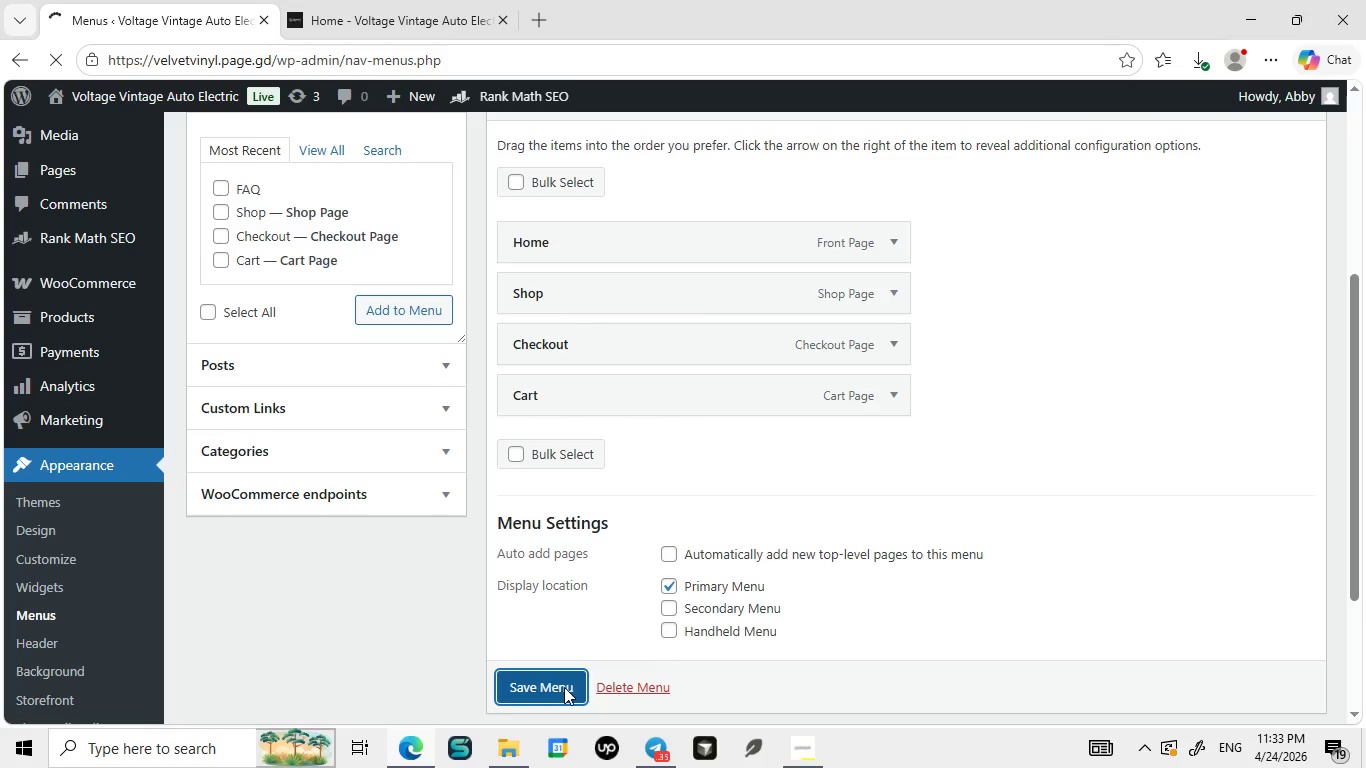 
left_click([564, 687])
 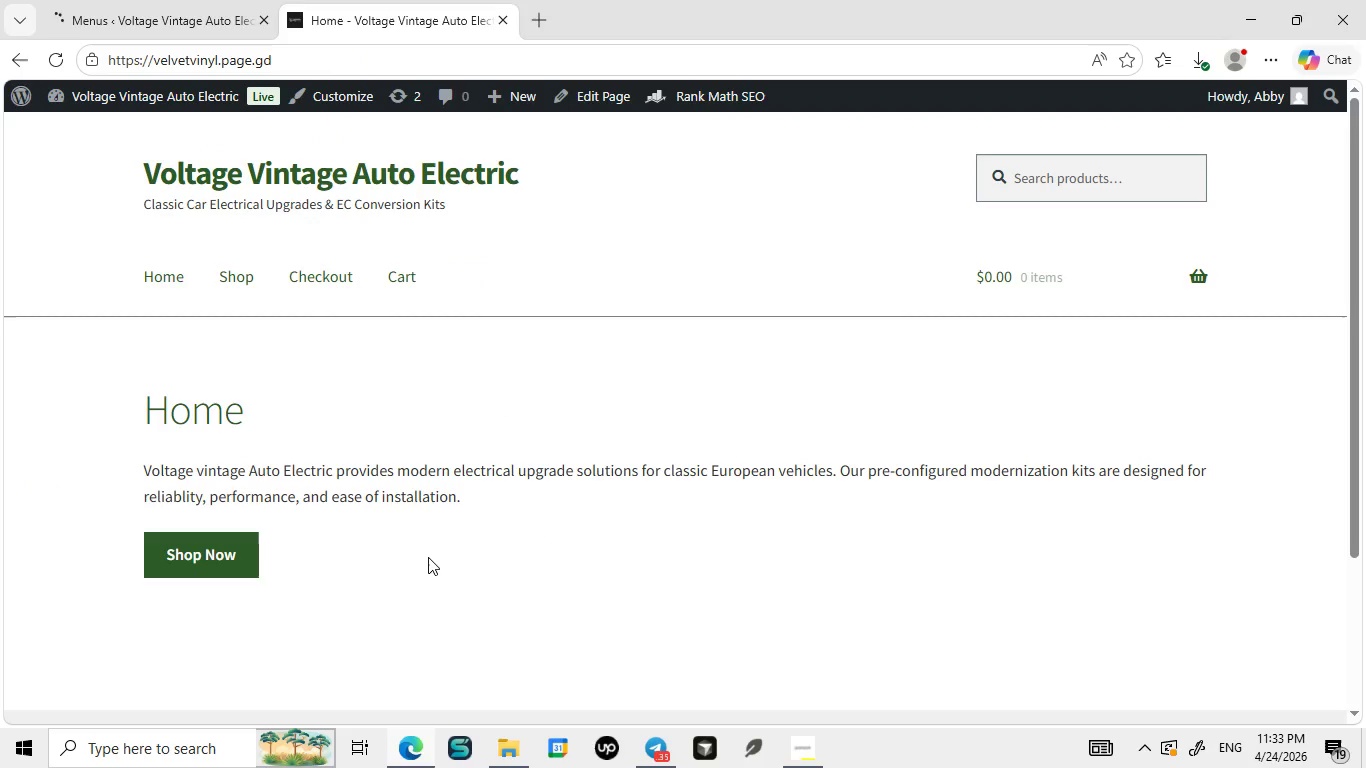 
left_click([416, 0])
 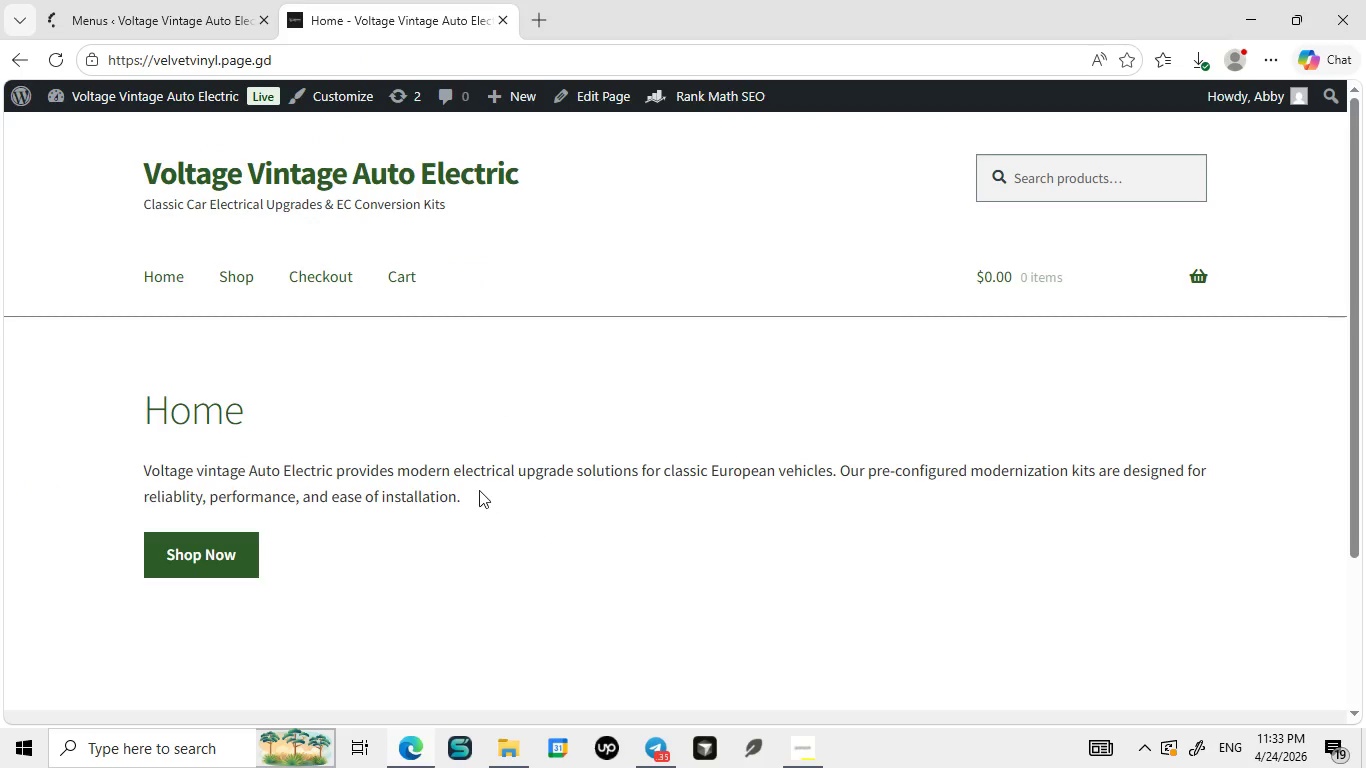 
left_click([508, 490])
 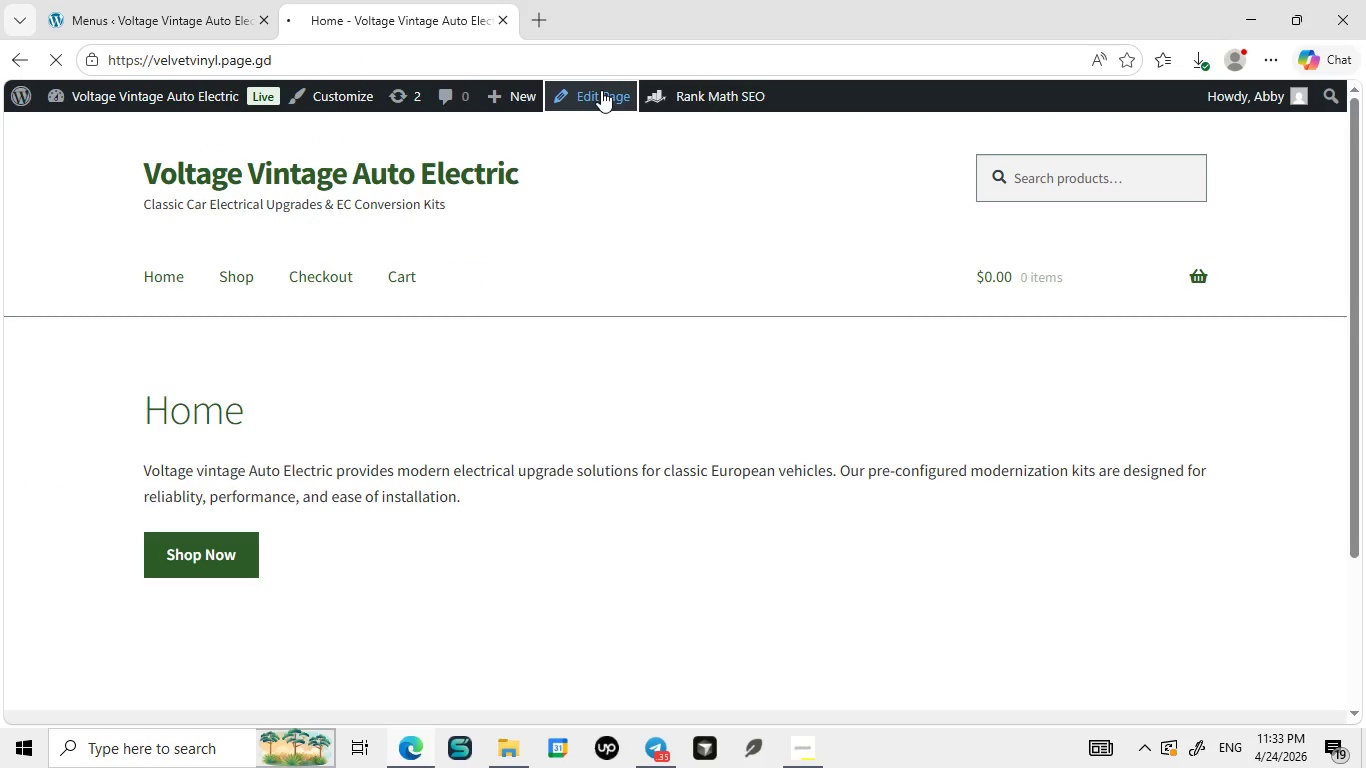 
left_click([479, 490])
 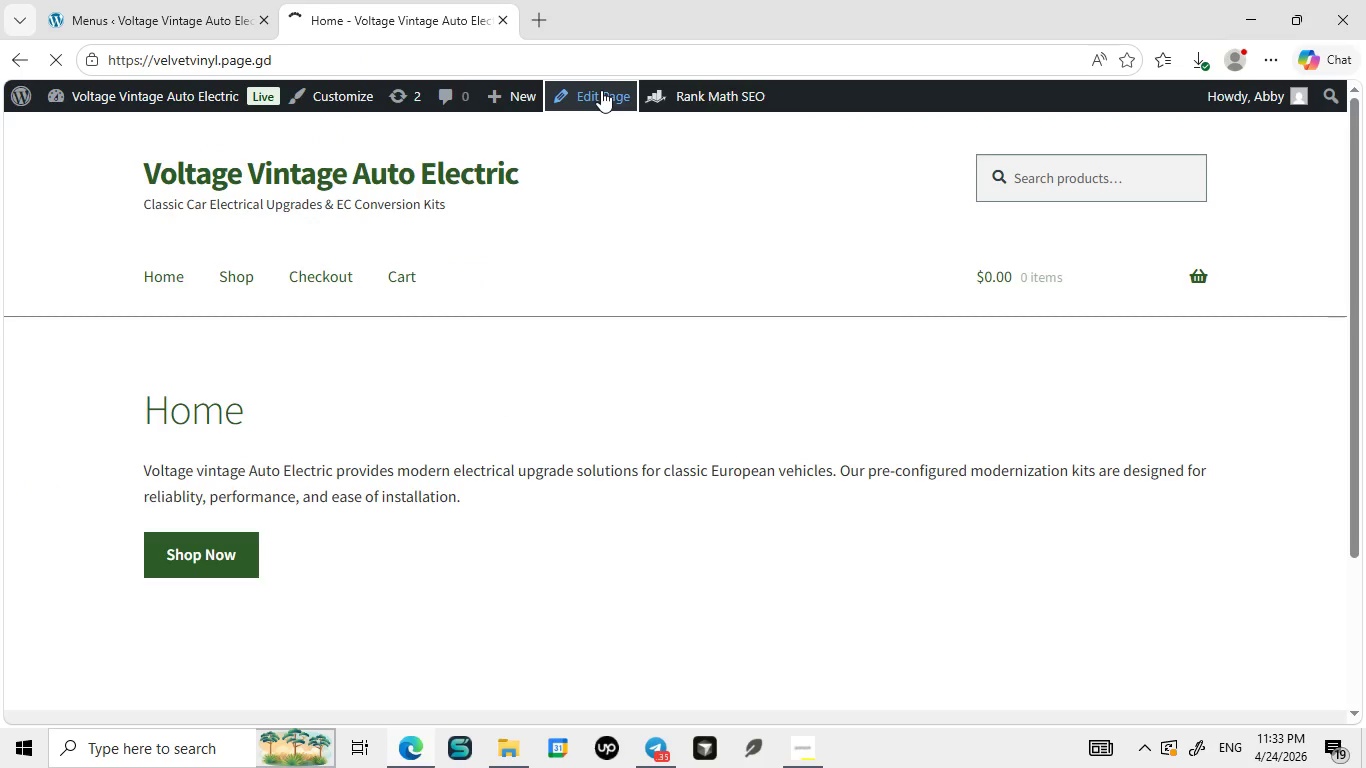 
left_click([601, 90])
 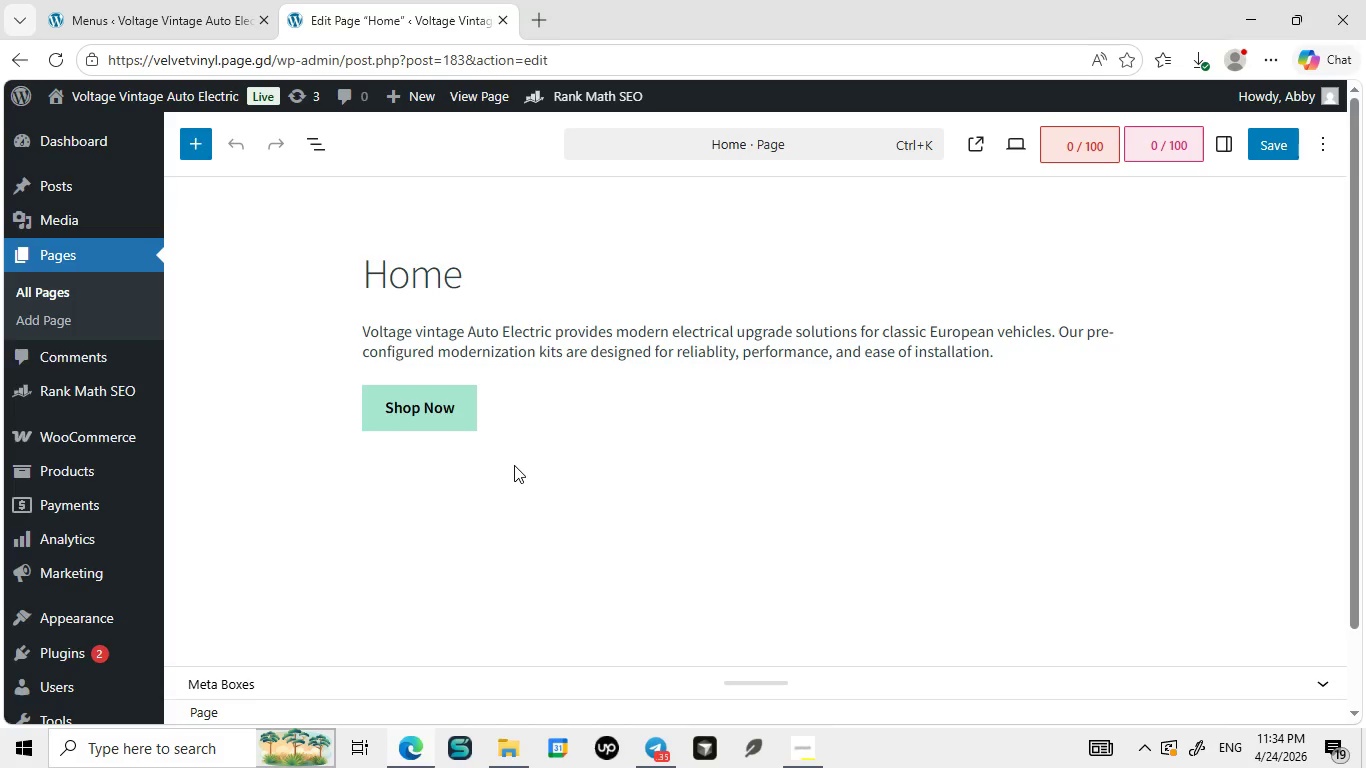 
wait(12.61)
 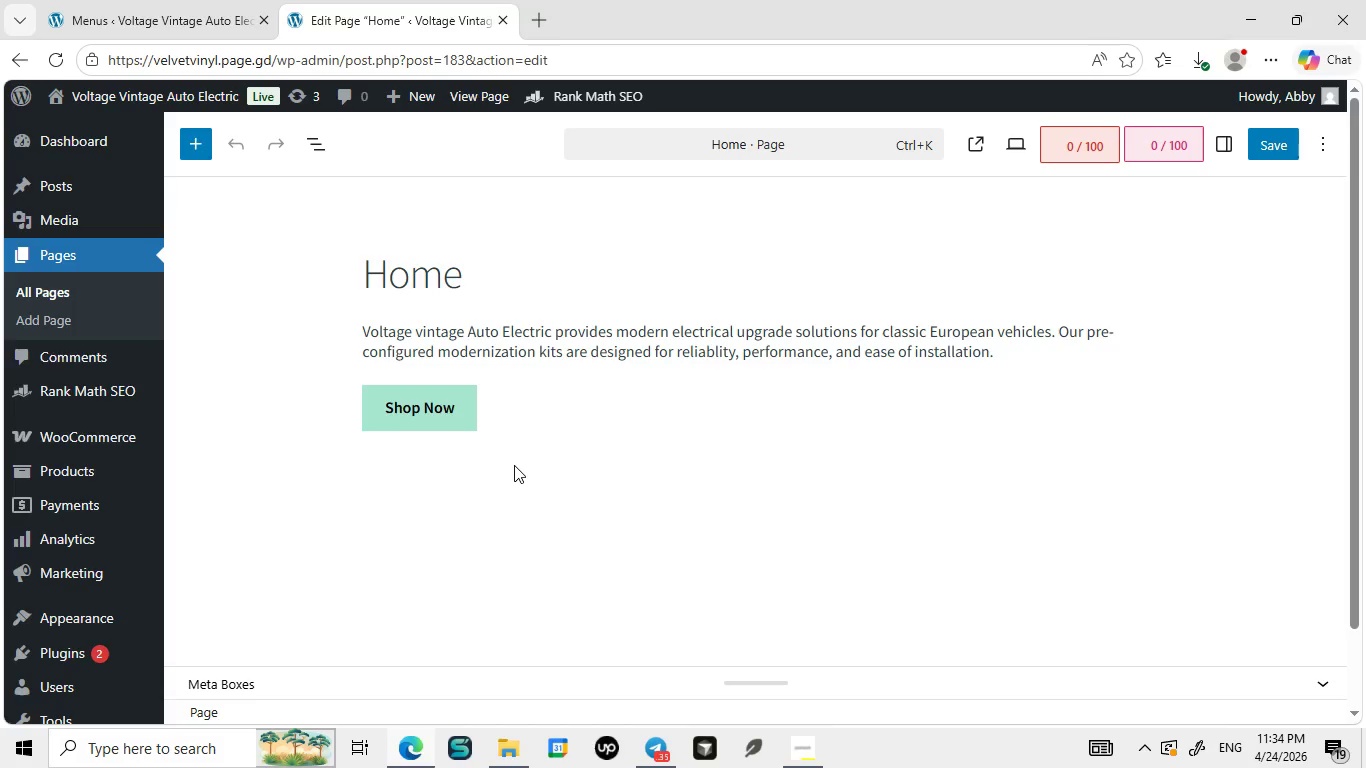 
left_click([1025, 354])
 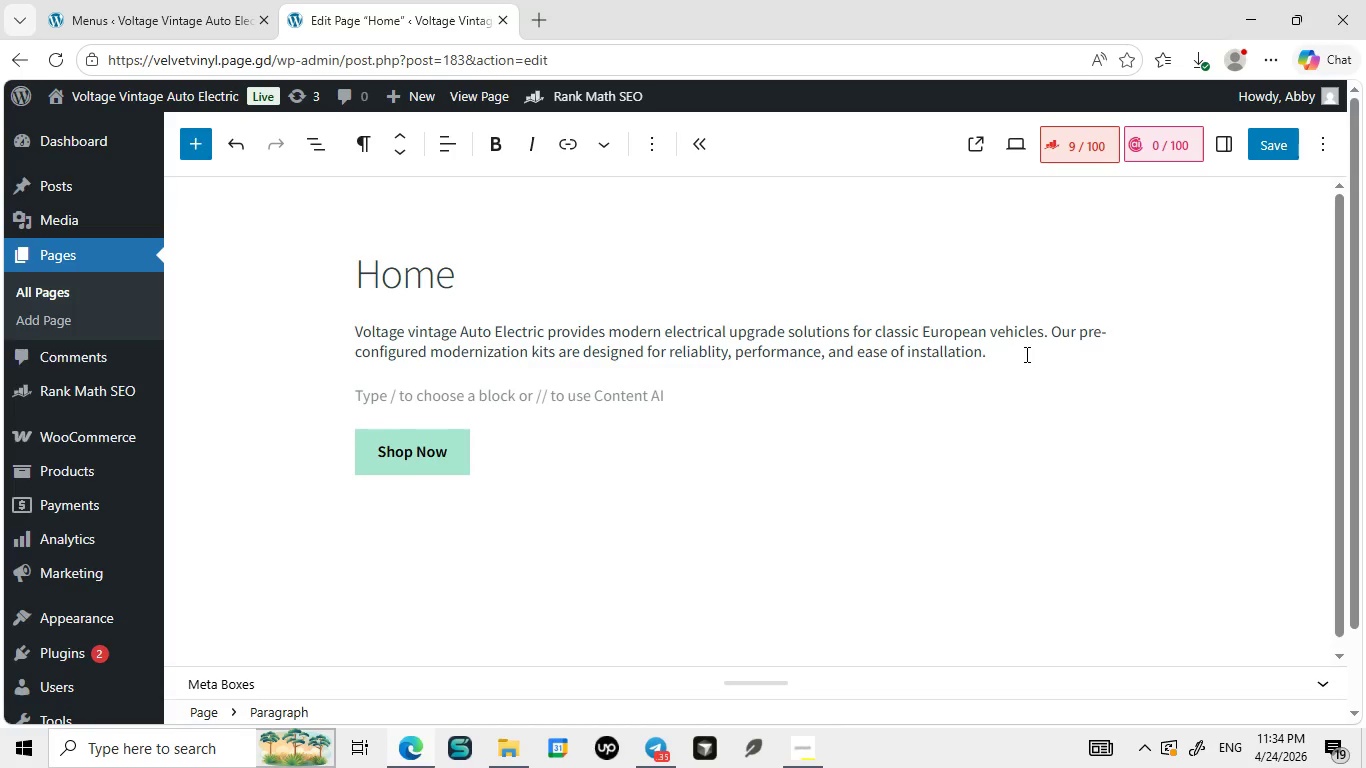 
key(Enter)
 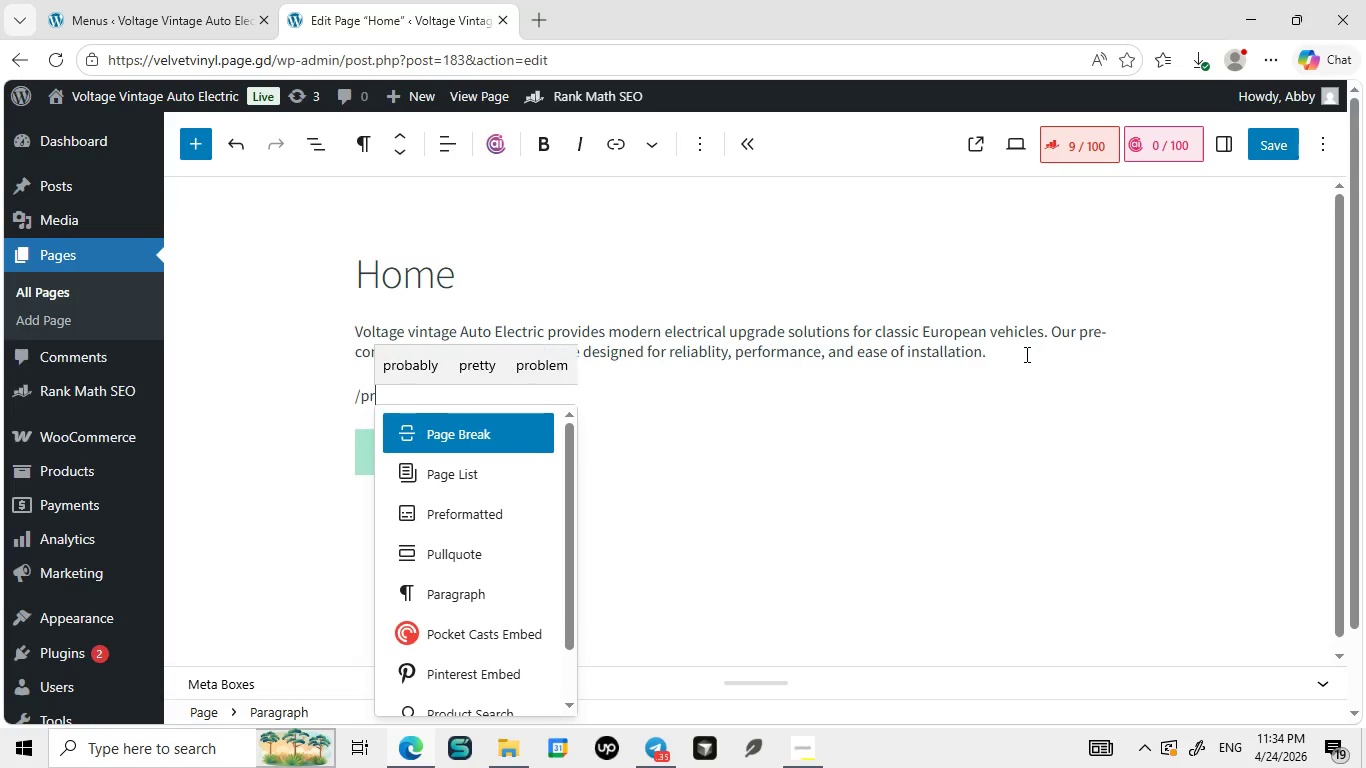 
type(/produc)
 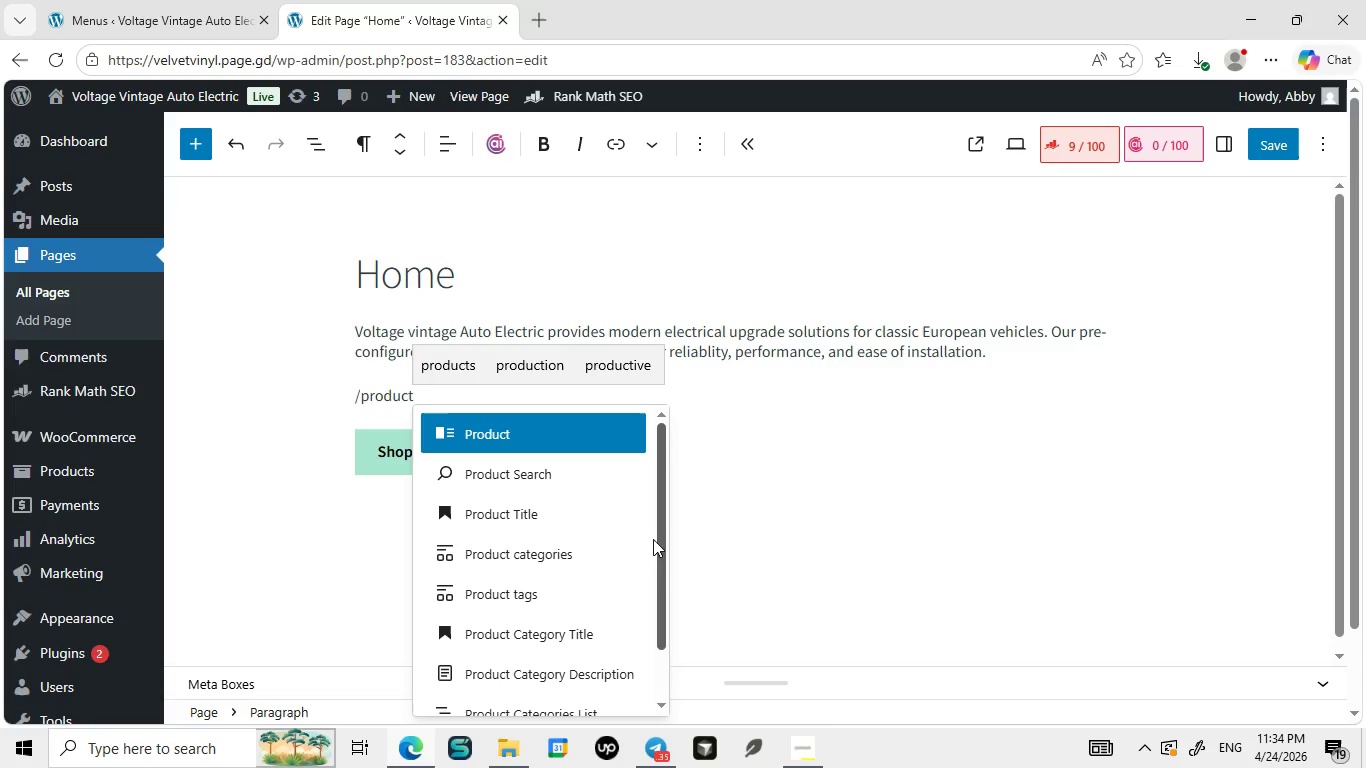 
key(T)
 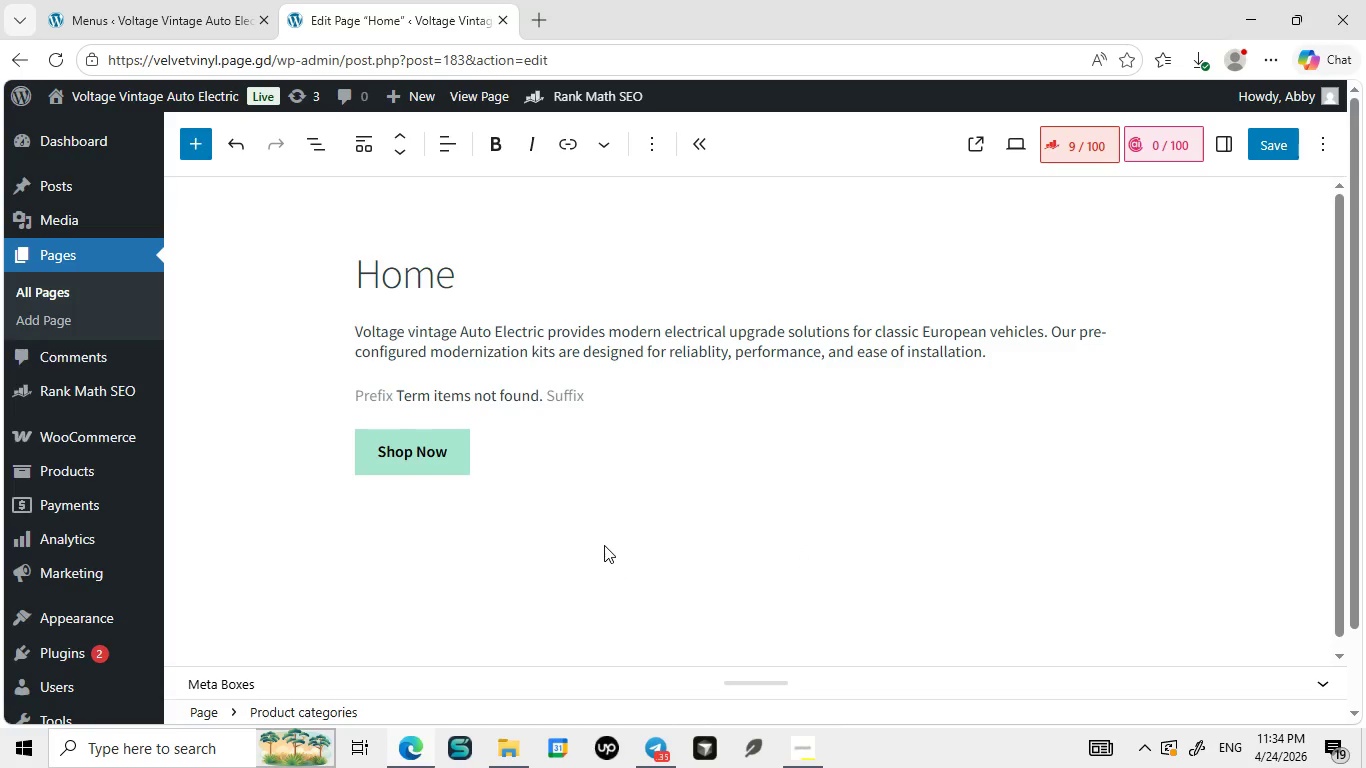 
left_click([604, 545])
 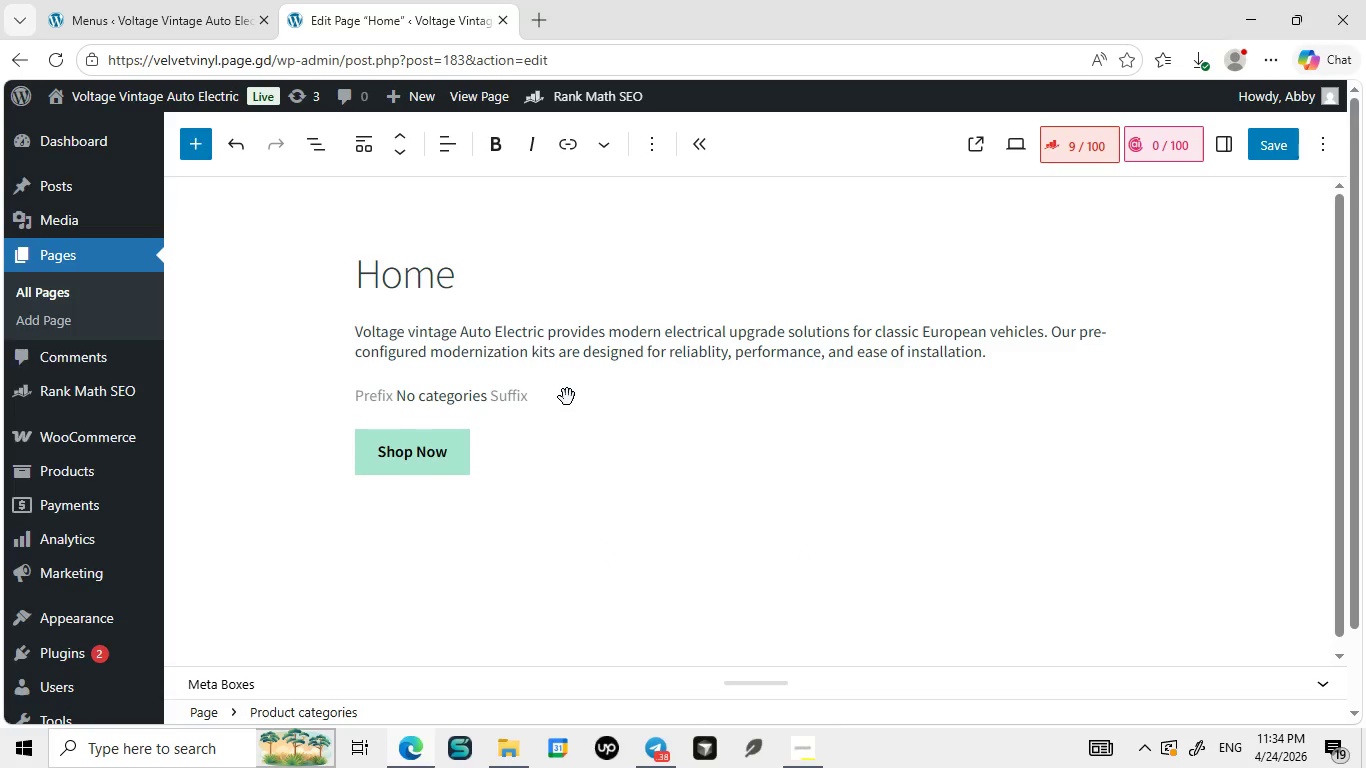 
wait(8.97)
 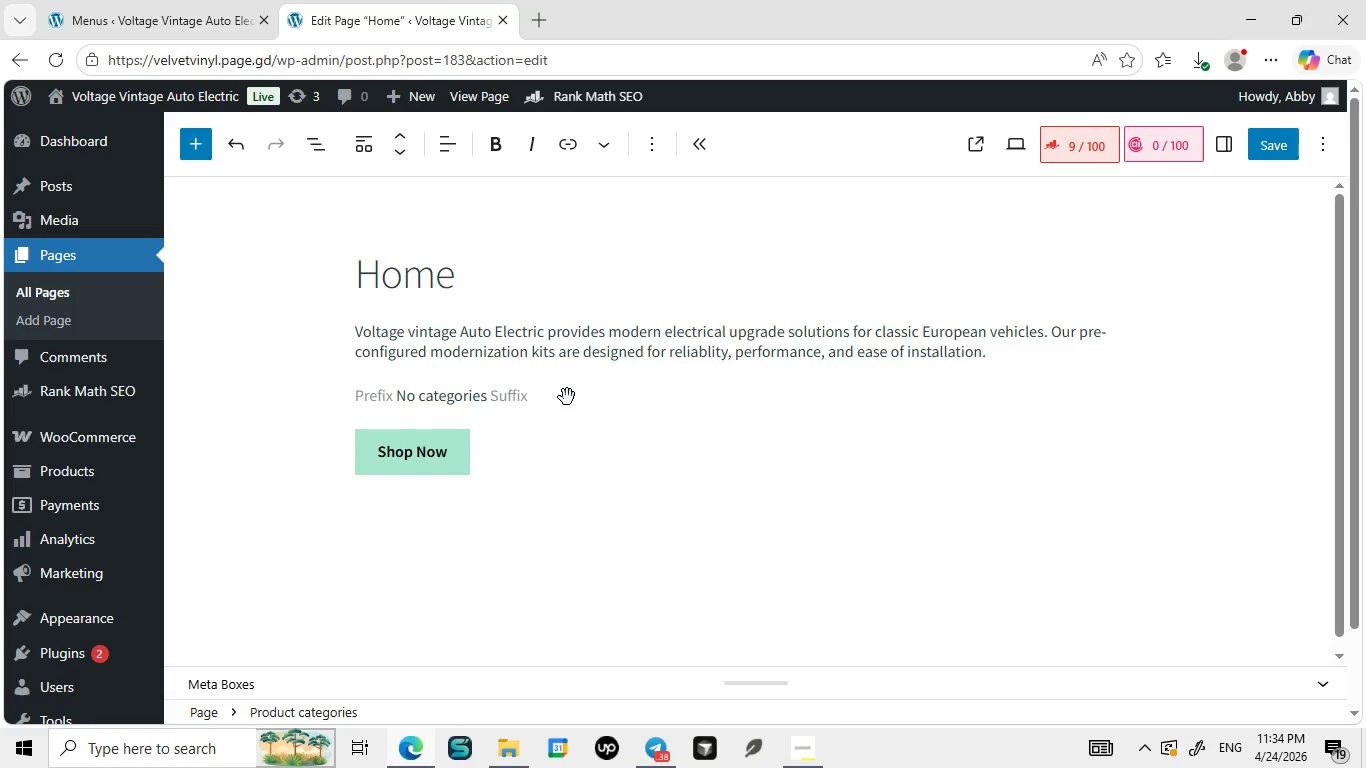 
left_click([487, 395])
 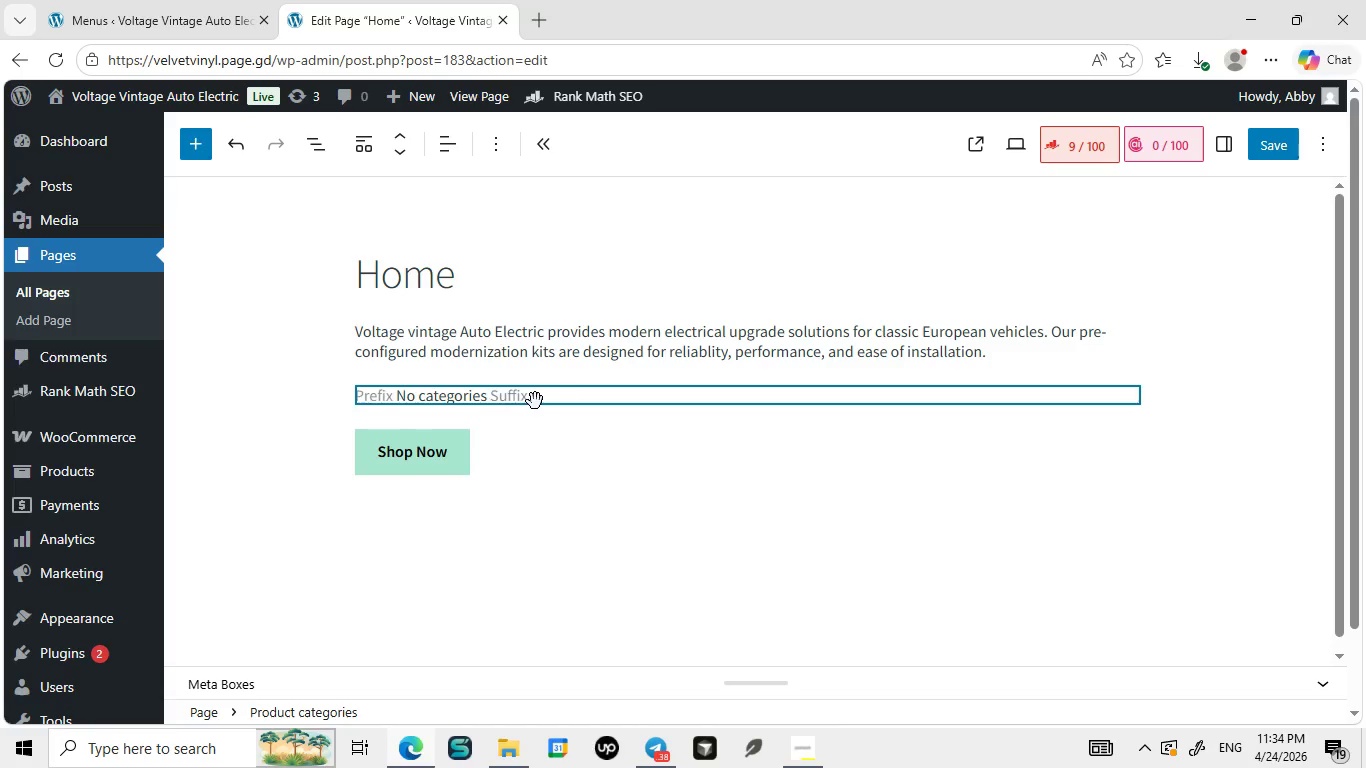 
left_click([376, 390])
 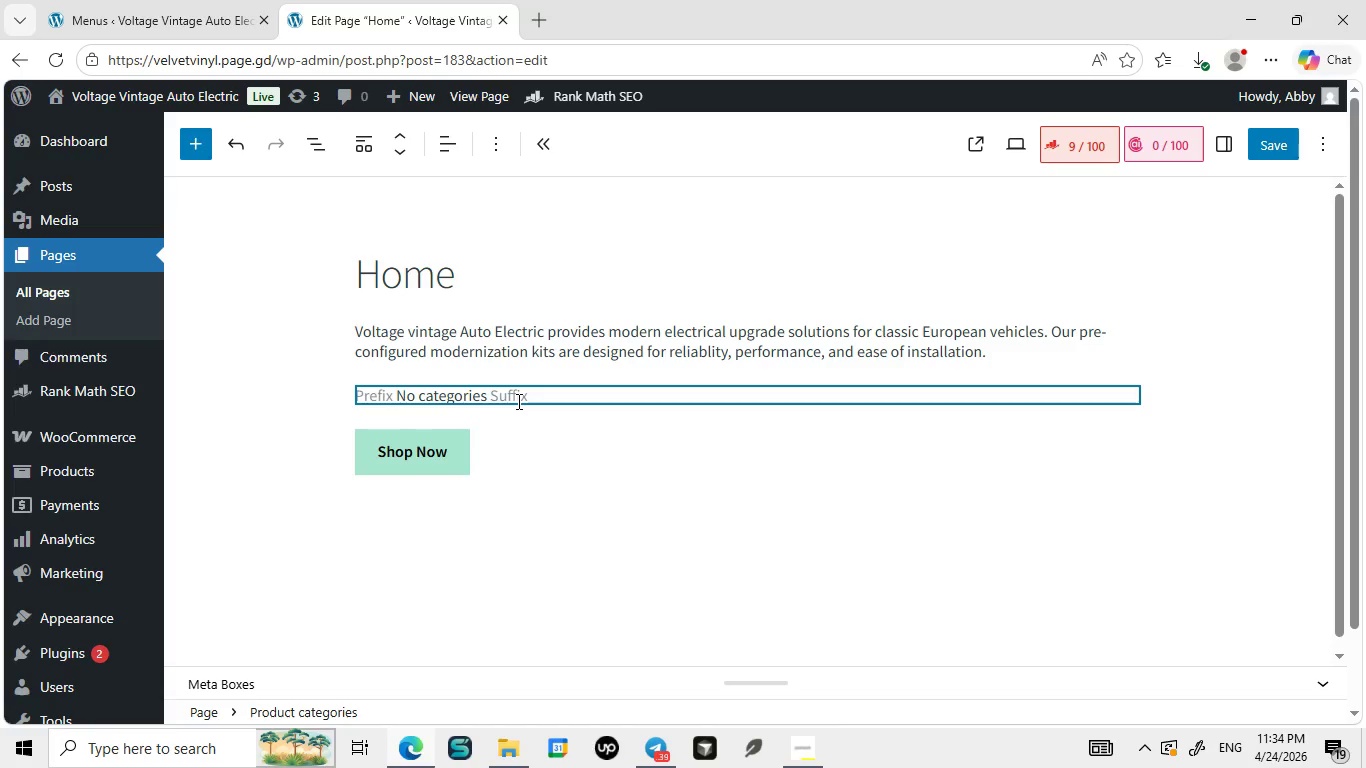 
left_click_drag(start_coordinate=[556, 401], to_coordinate=[517, 401])
 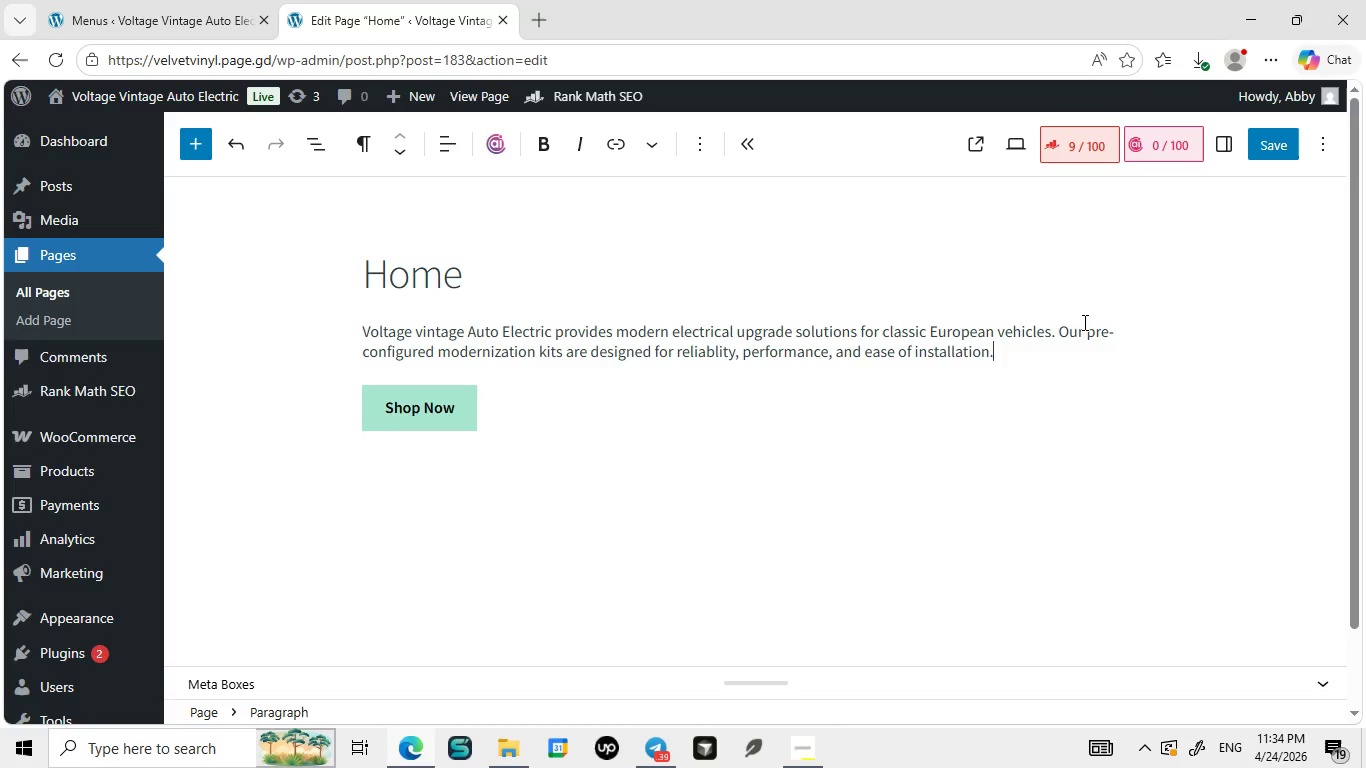 
key(Backspace)
 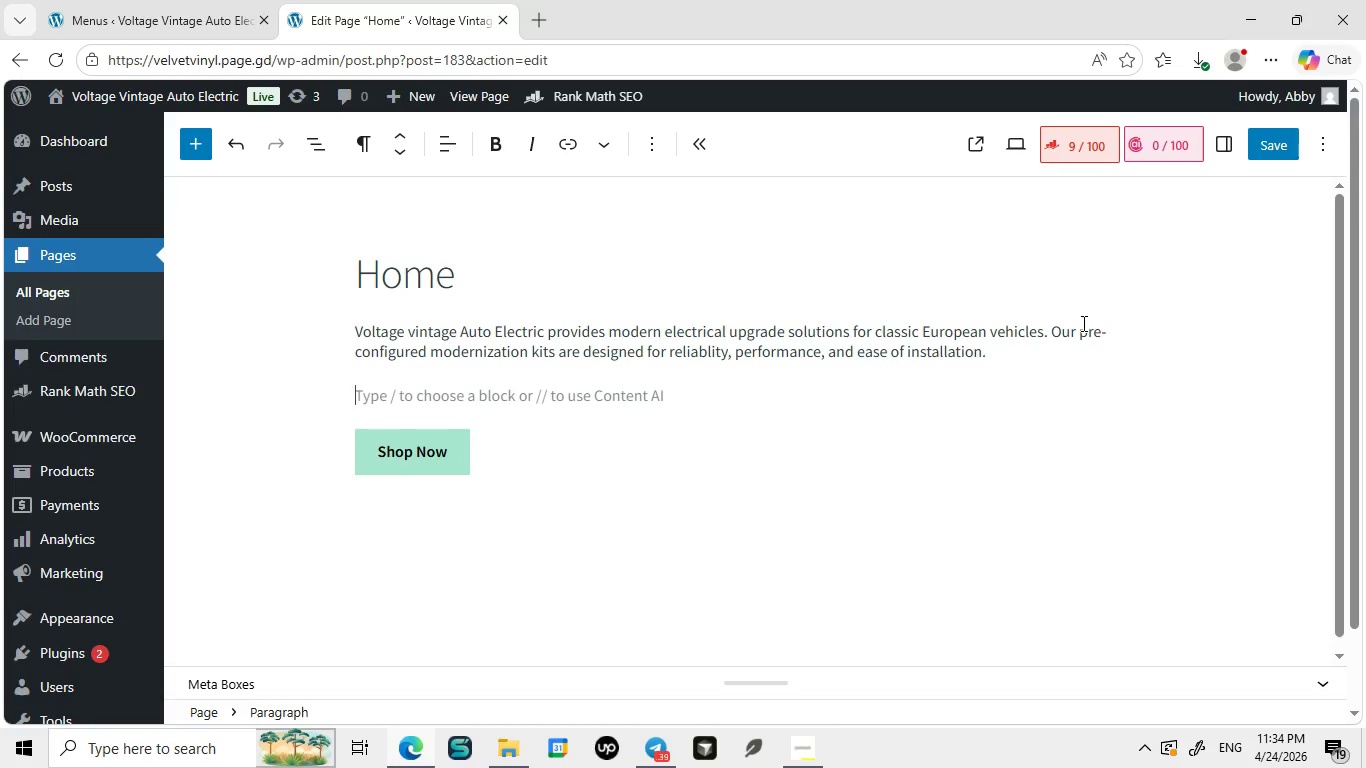 
key(Enter)
 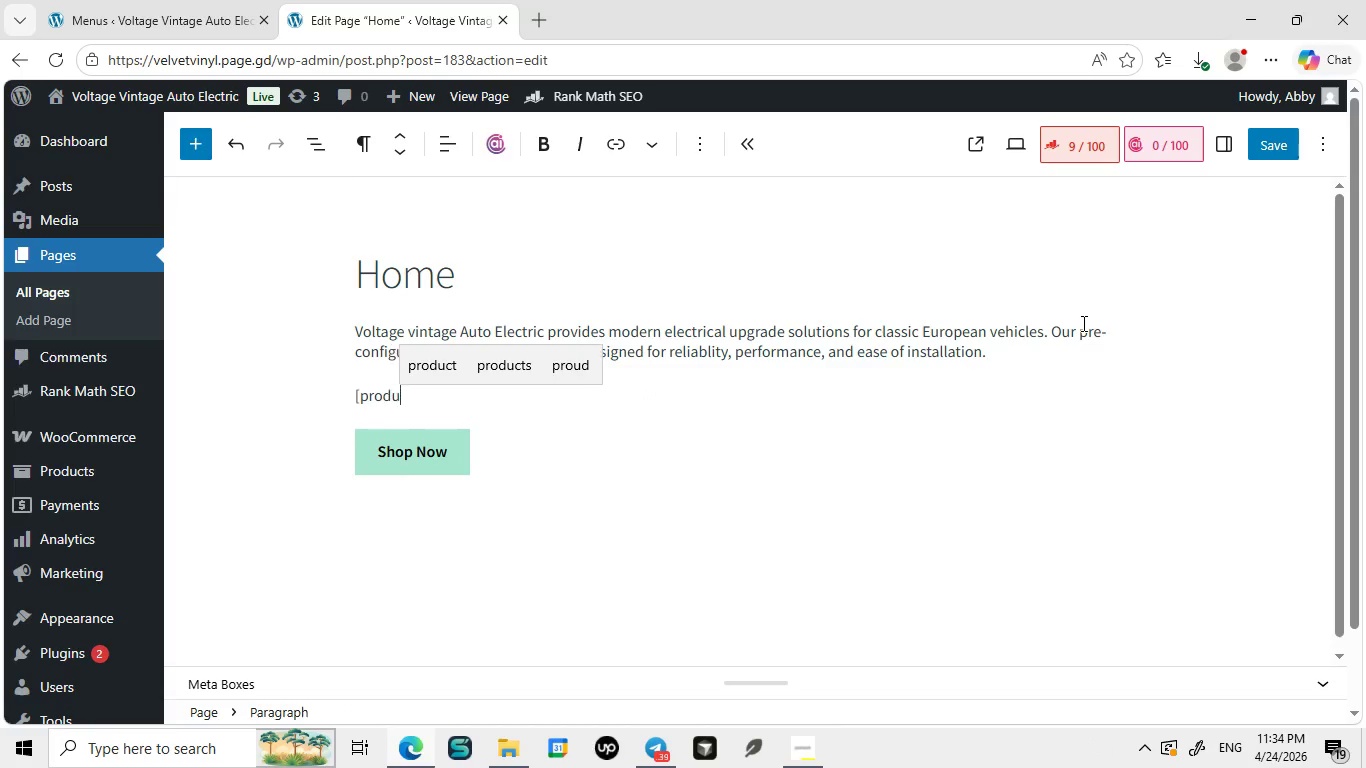 
type([product)
key(Backspace)
key(Backspace)
key(Backspace)
key(Backspace)
key(Backspace)
key(Backspace)
key(Backspace)
key(Backspace)
type(/produc)
 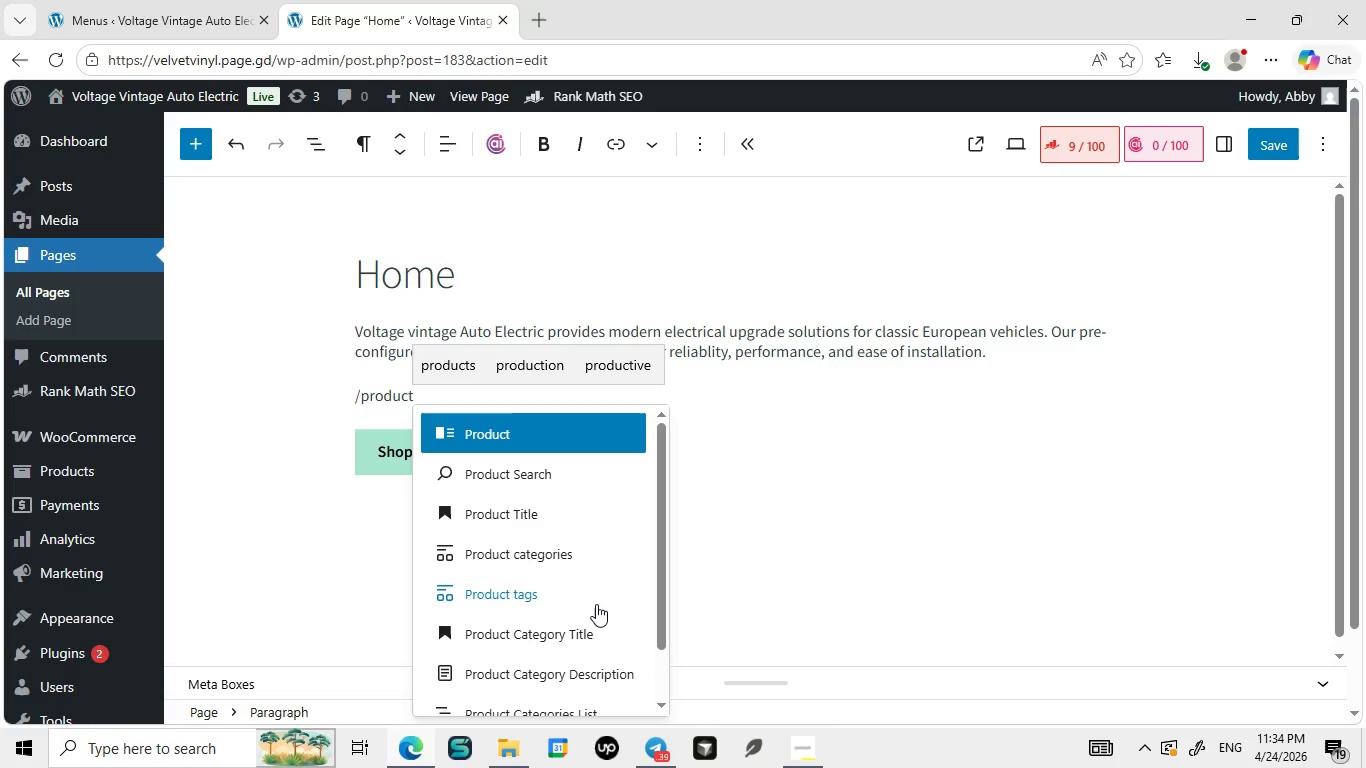 
key(T)
 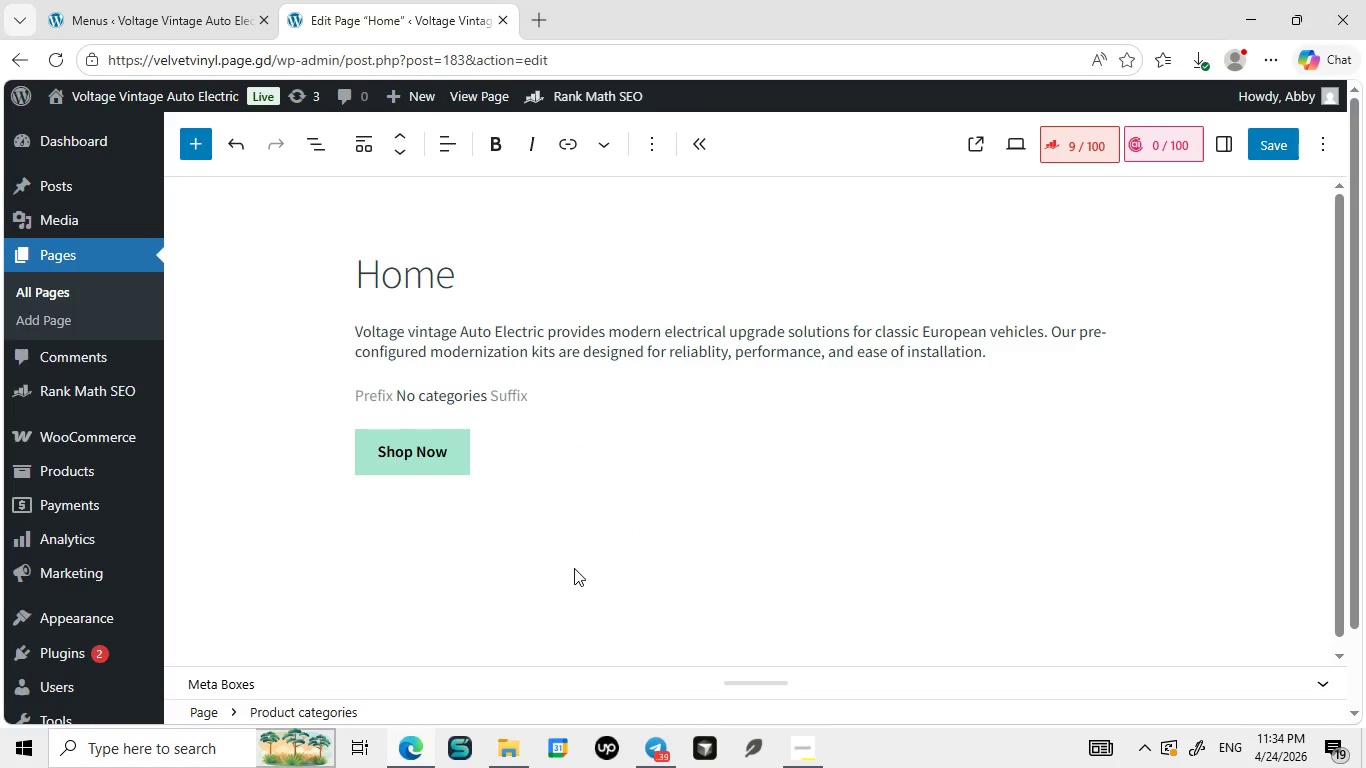 
left_click([574, 568])
 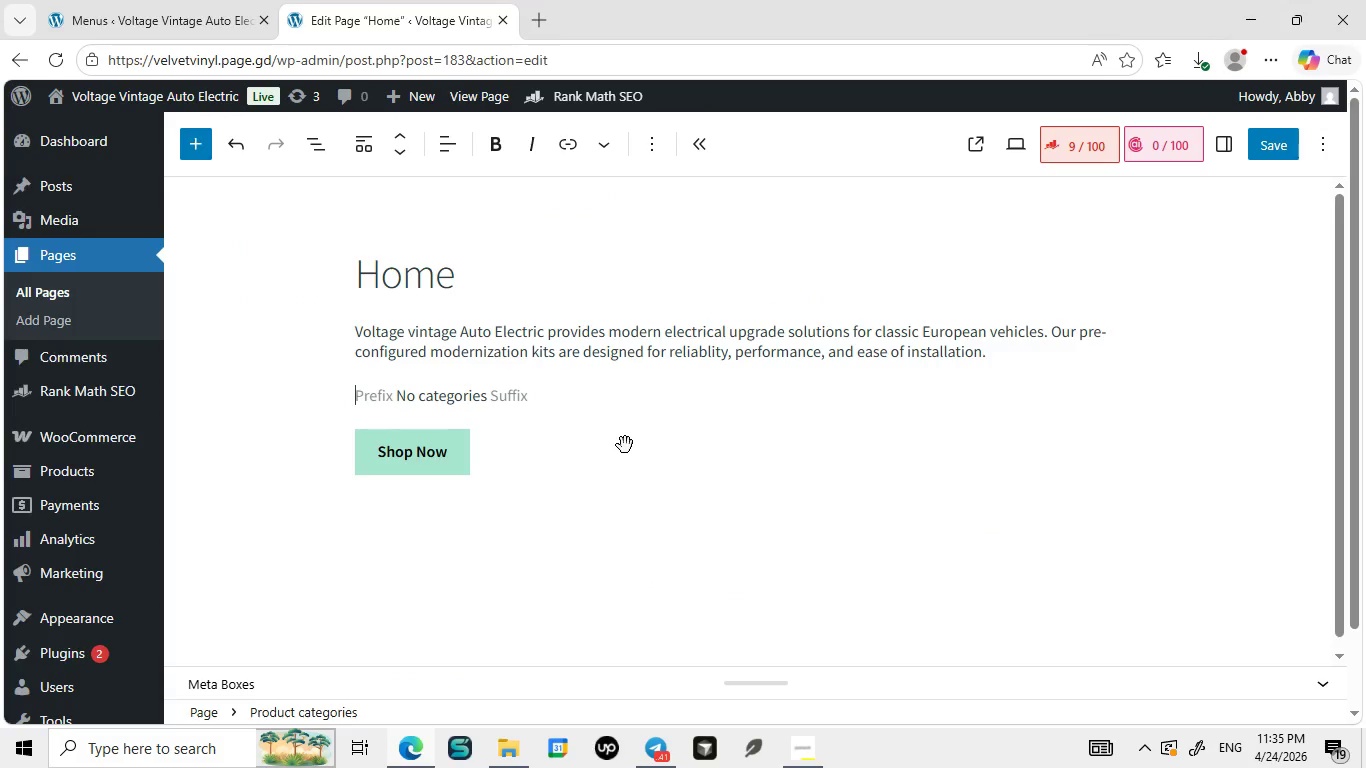 
wait(25.91)
 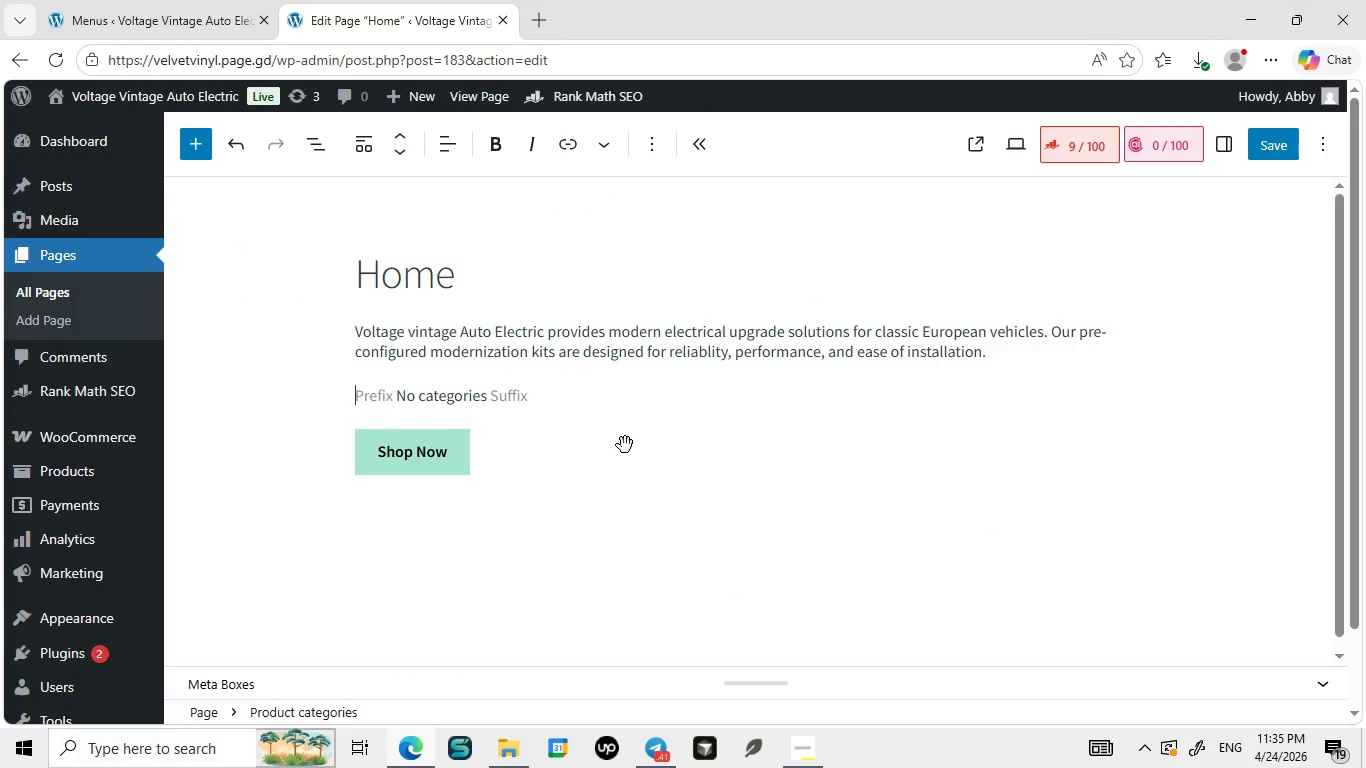 
left_click([461, 395])
 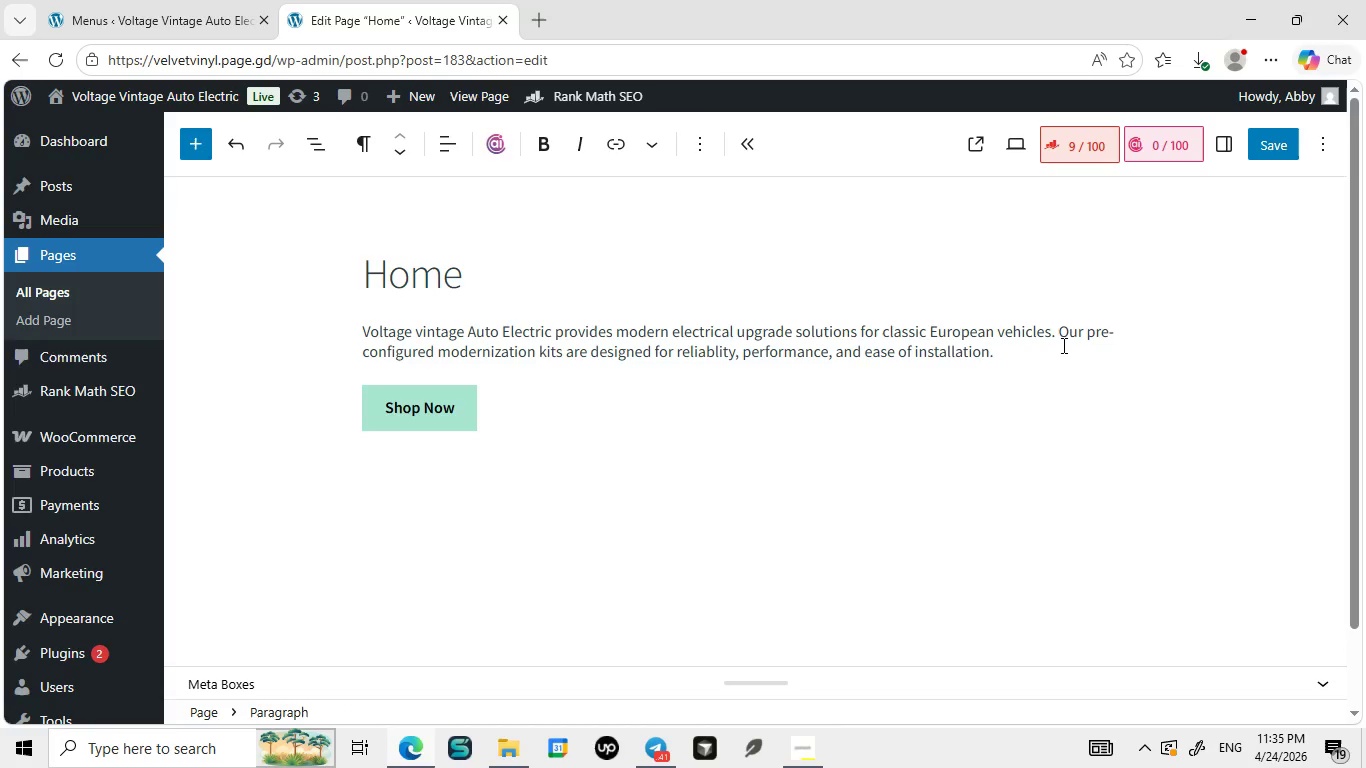 
key(Backspace)
 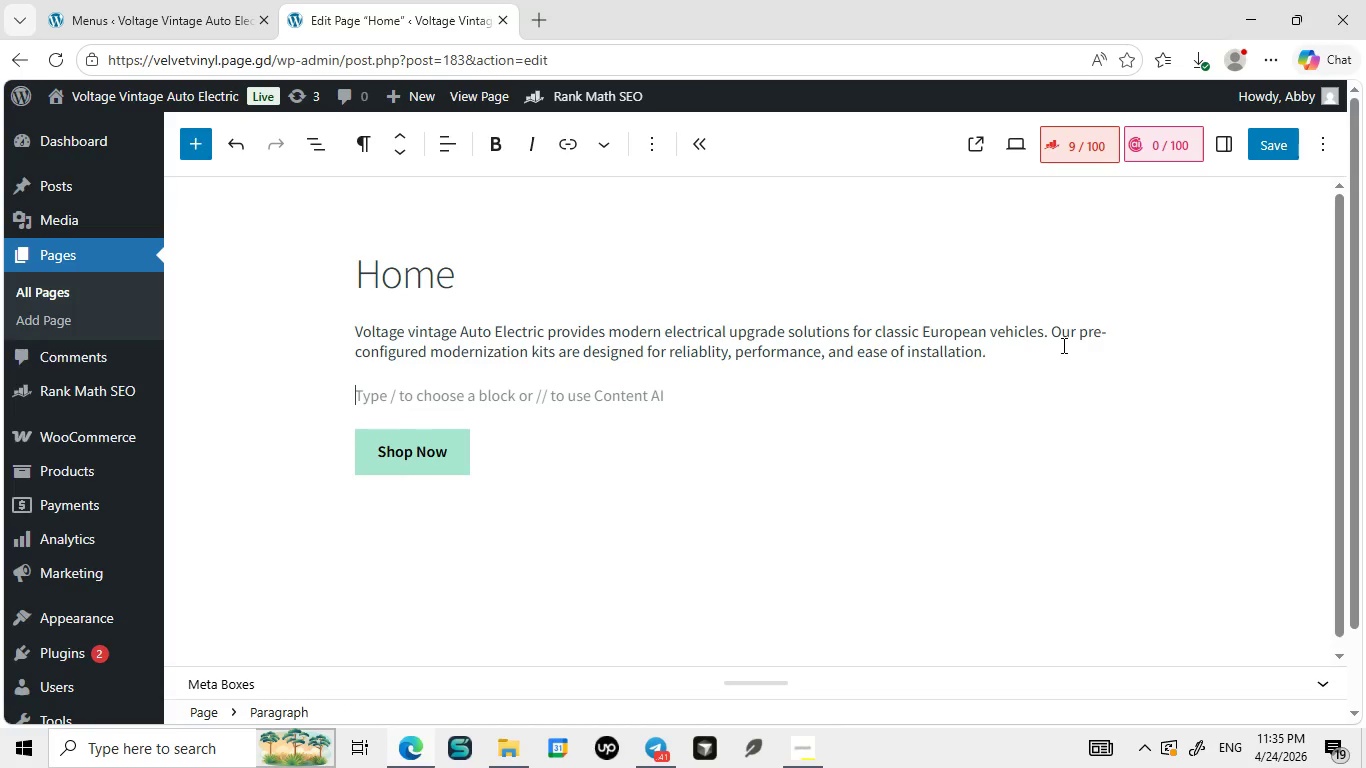 
key(Enter)
 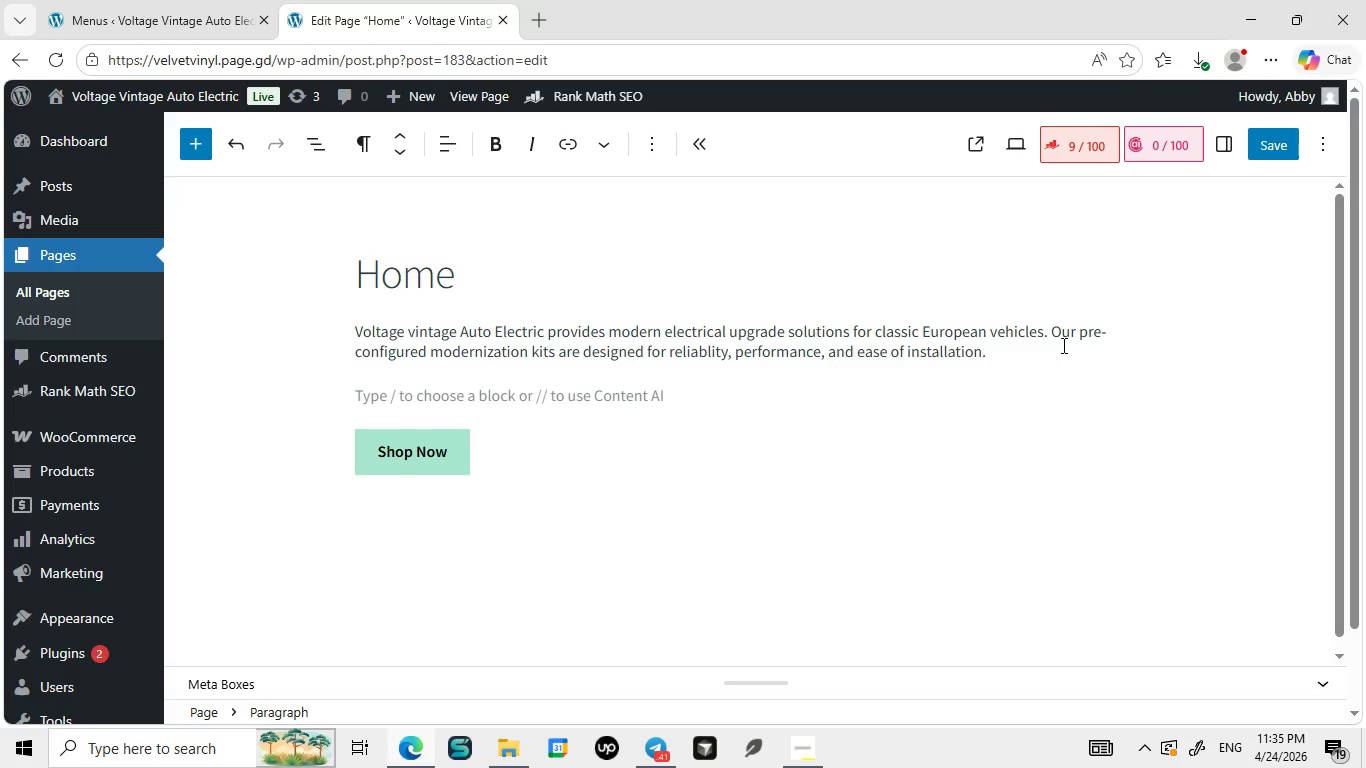 
wait(6.94)
 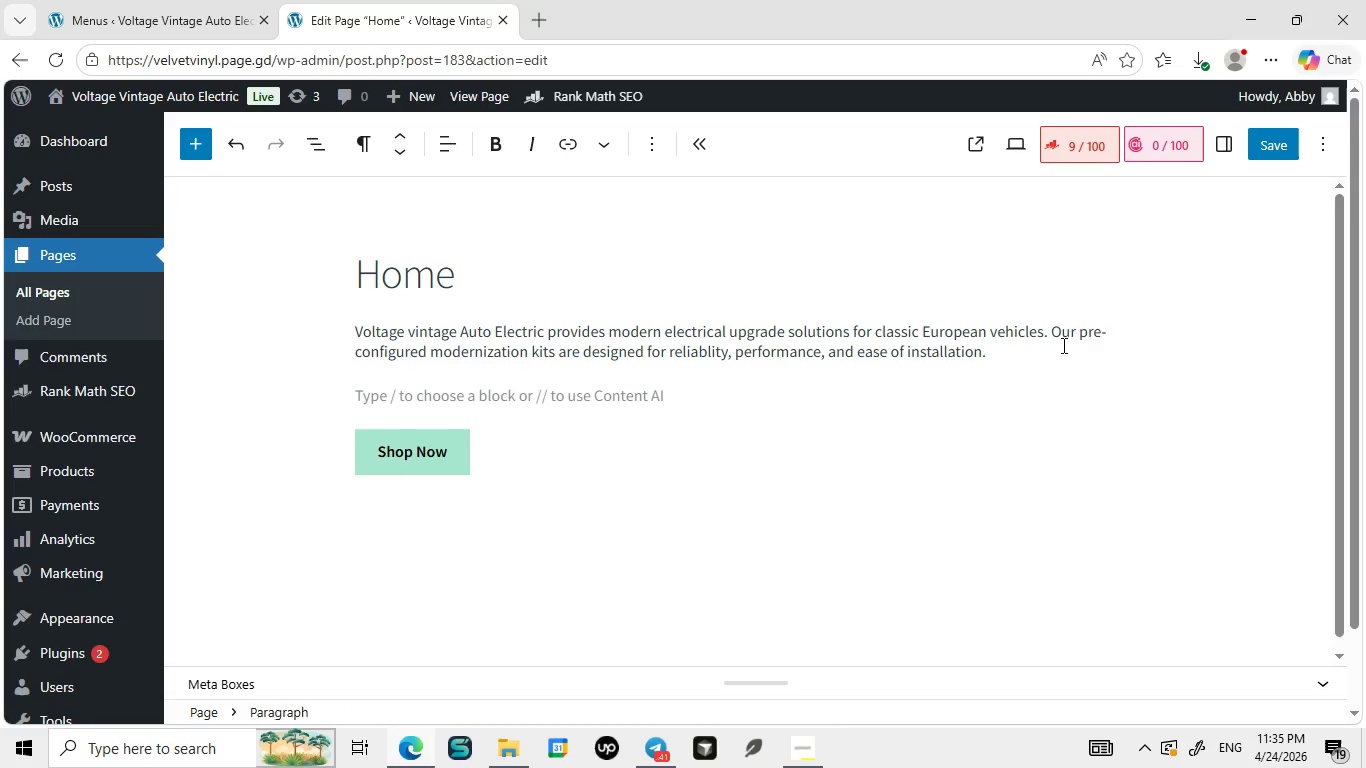 
type(/Product)
 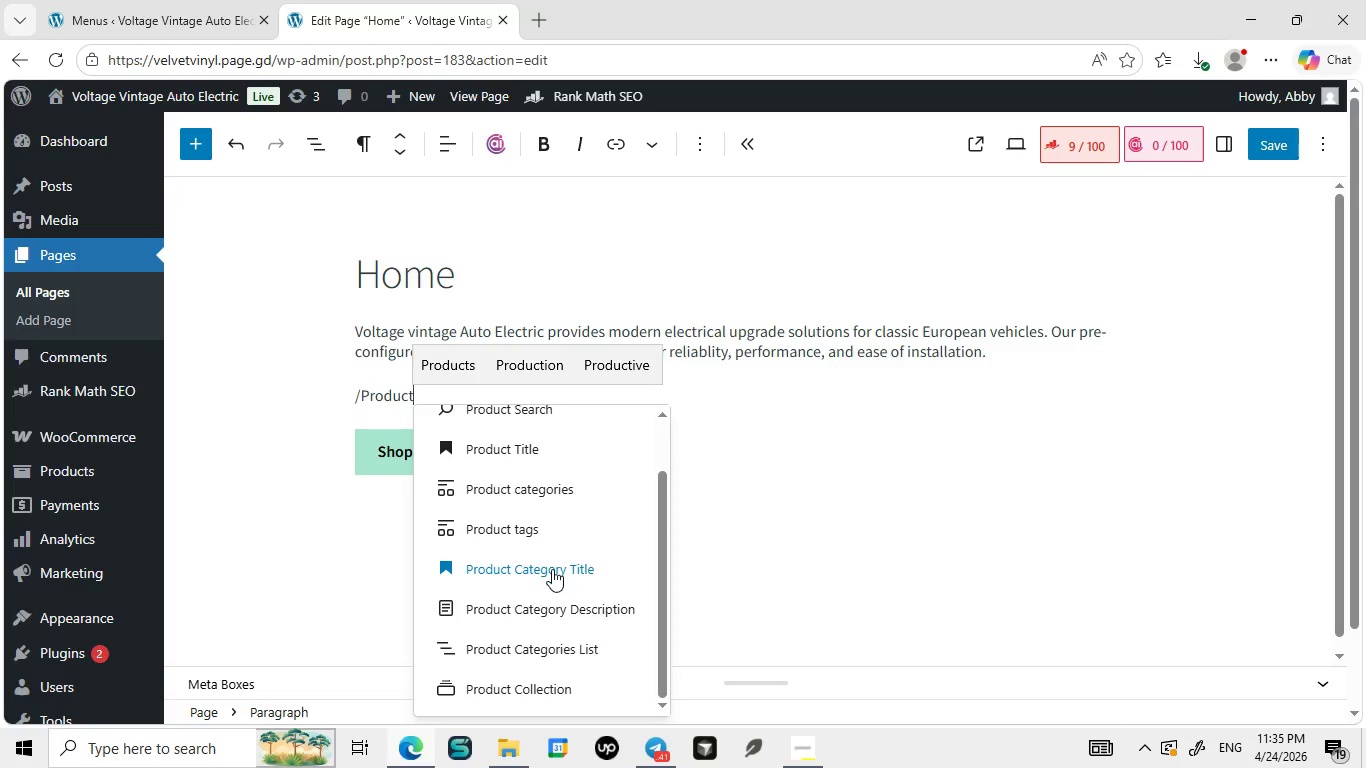 
wait(10.84)
 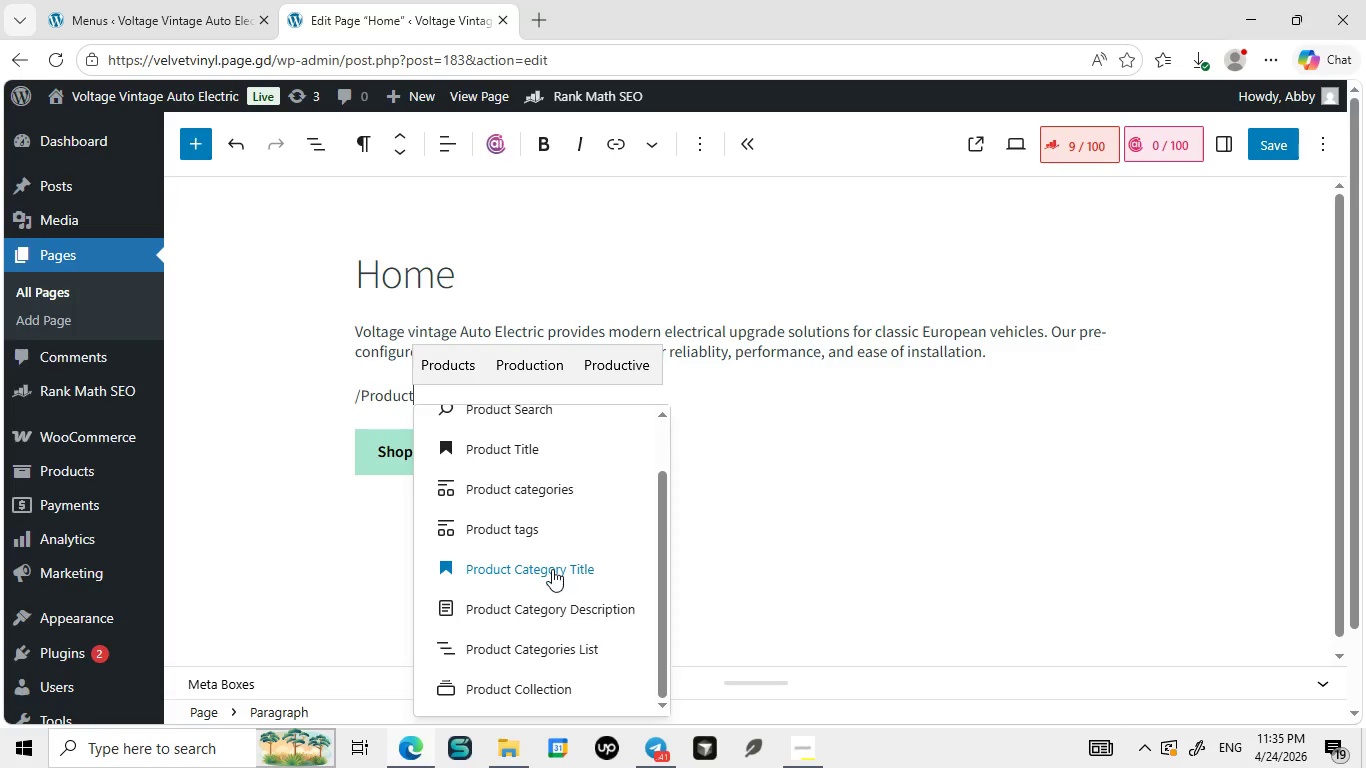 
left_click([551, 495])
 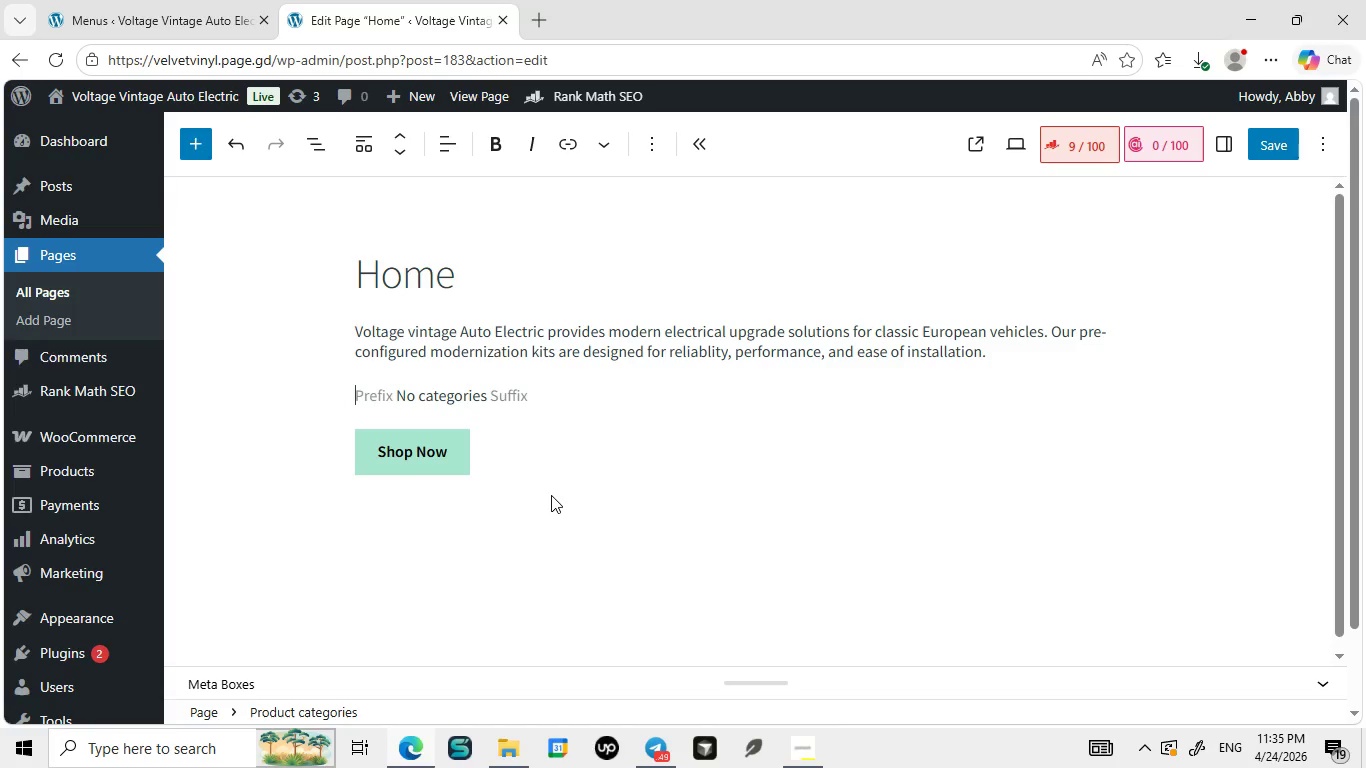 
wait(16.41)
 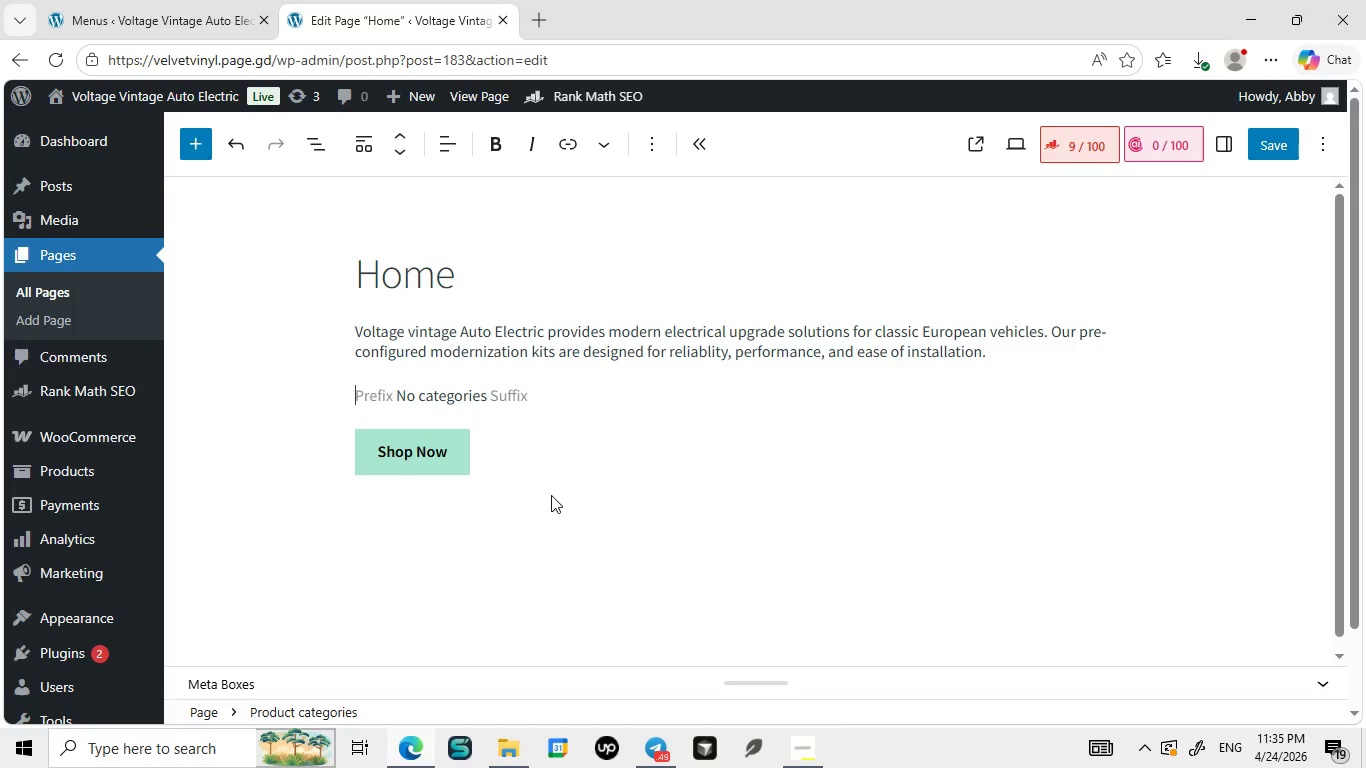 
left_click([476, 393])
 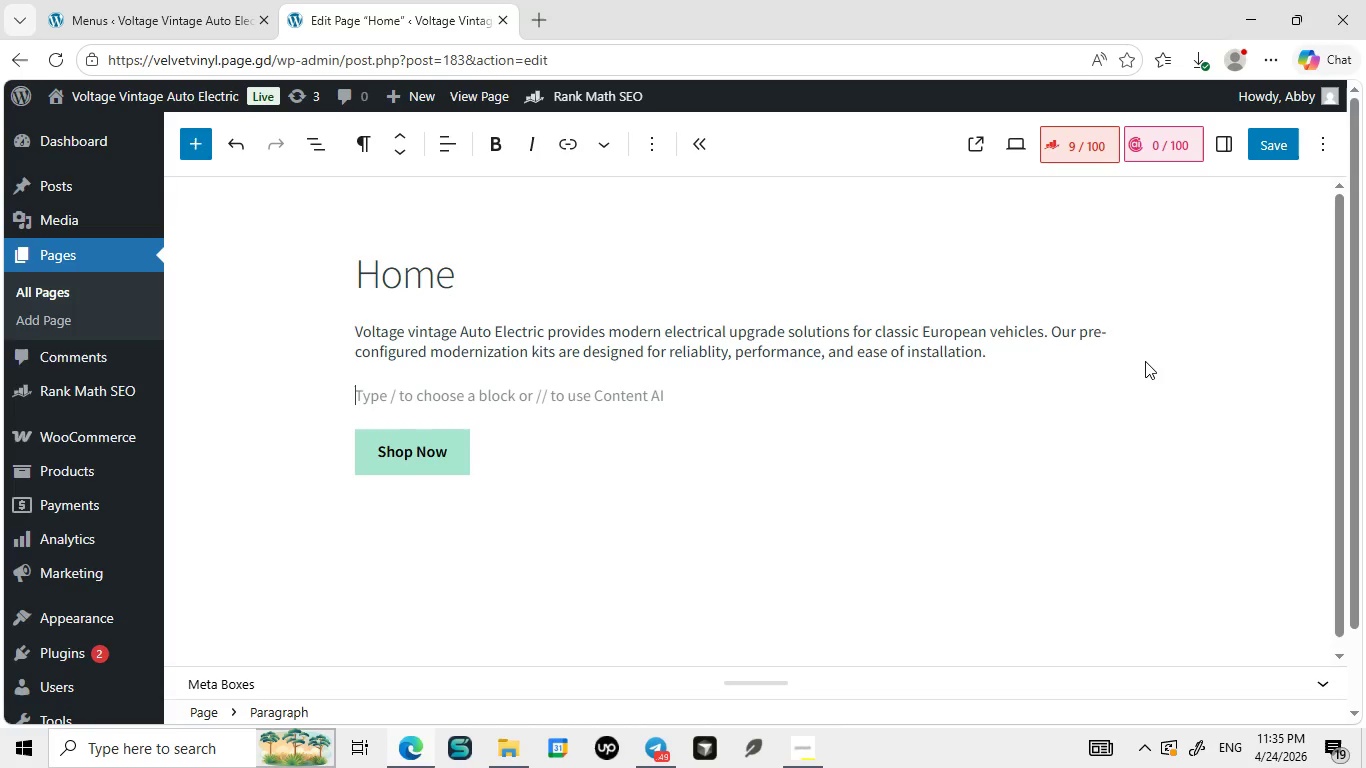 
key(Backspace)
 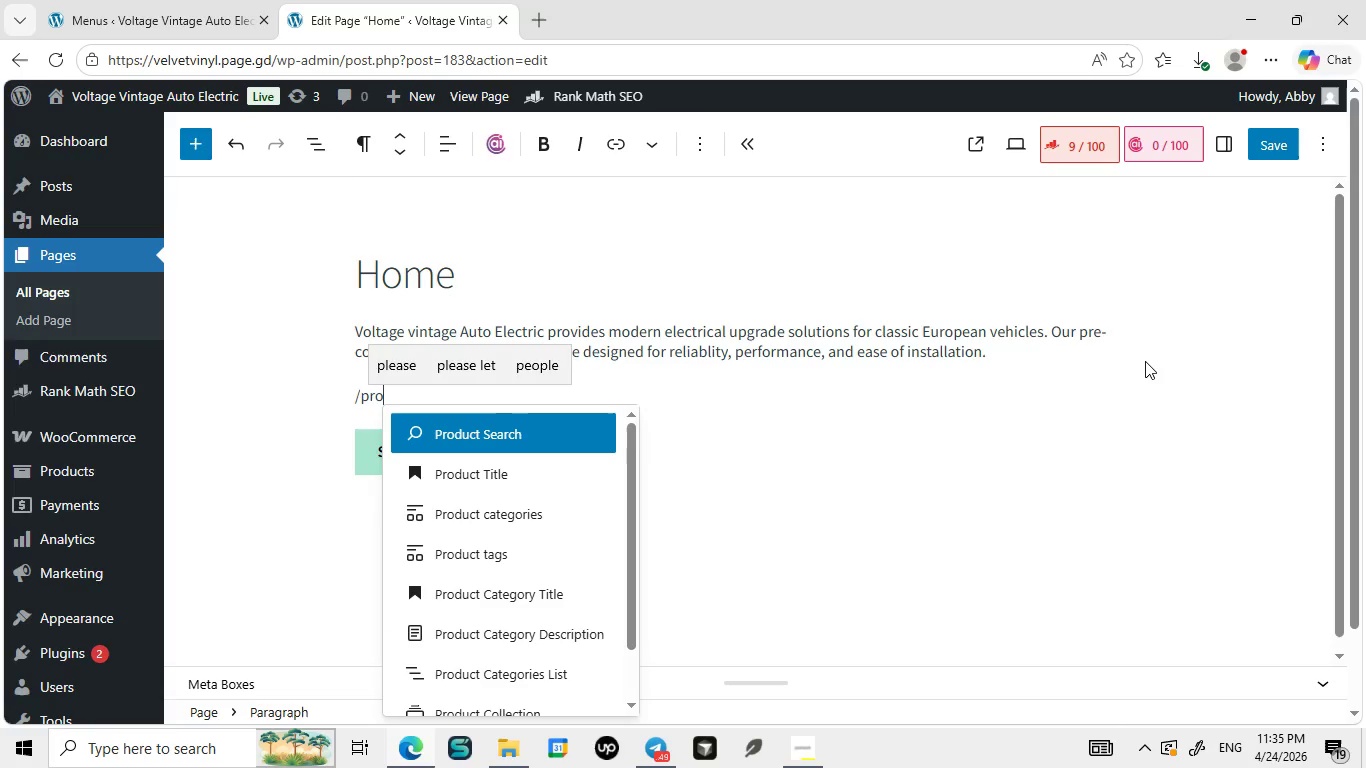 
key(Enter)
 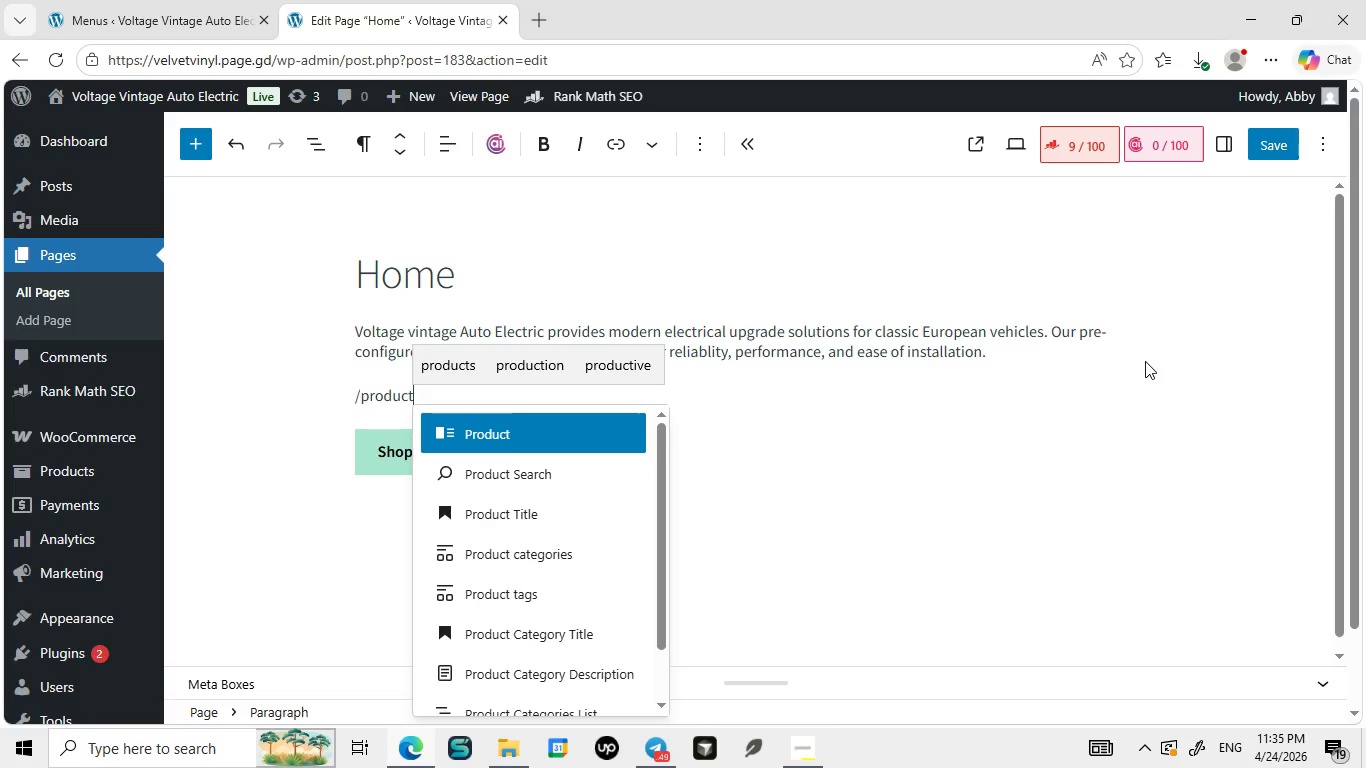 
type(/produc)
 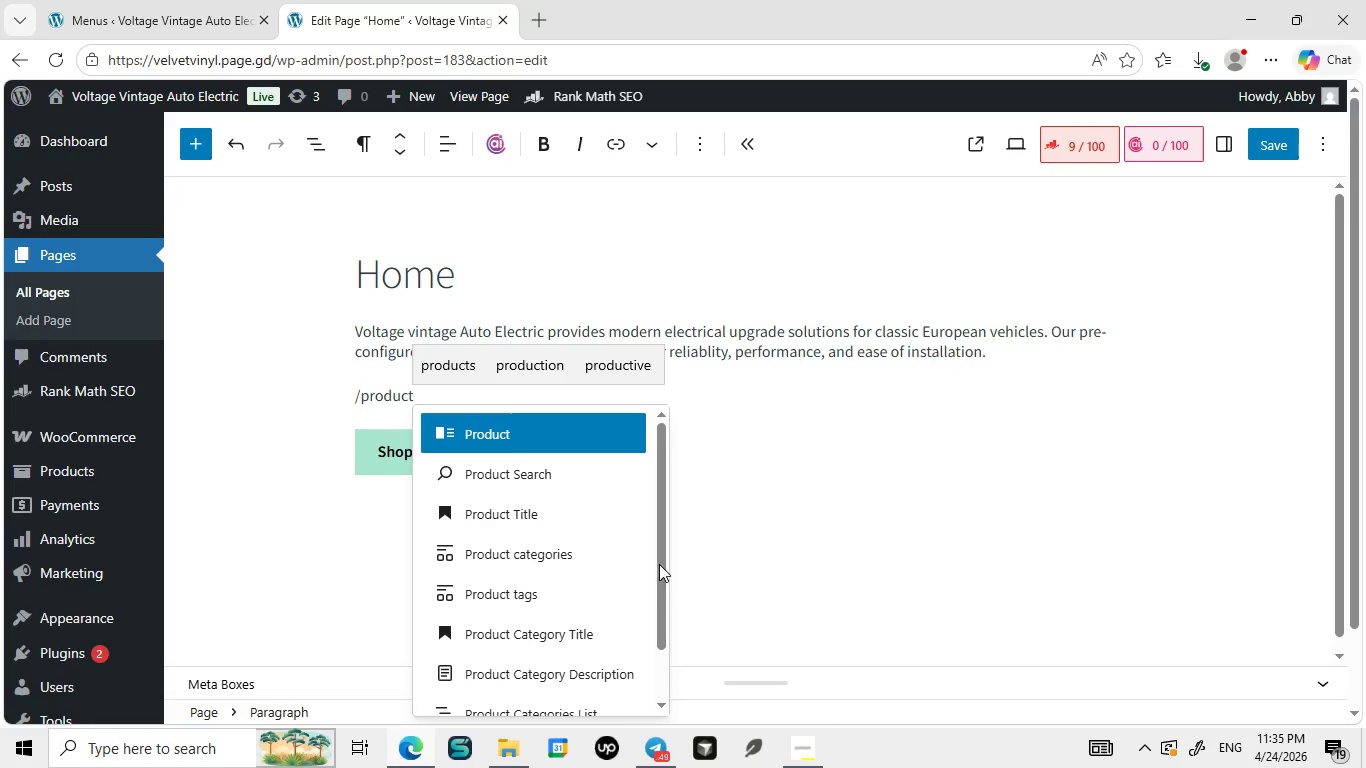 
key(T)
 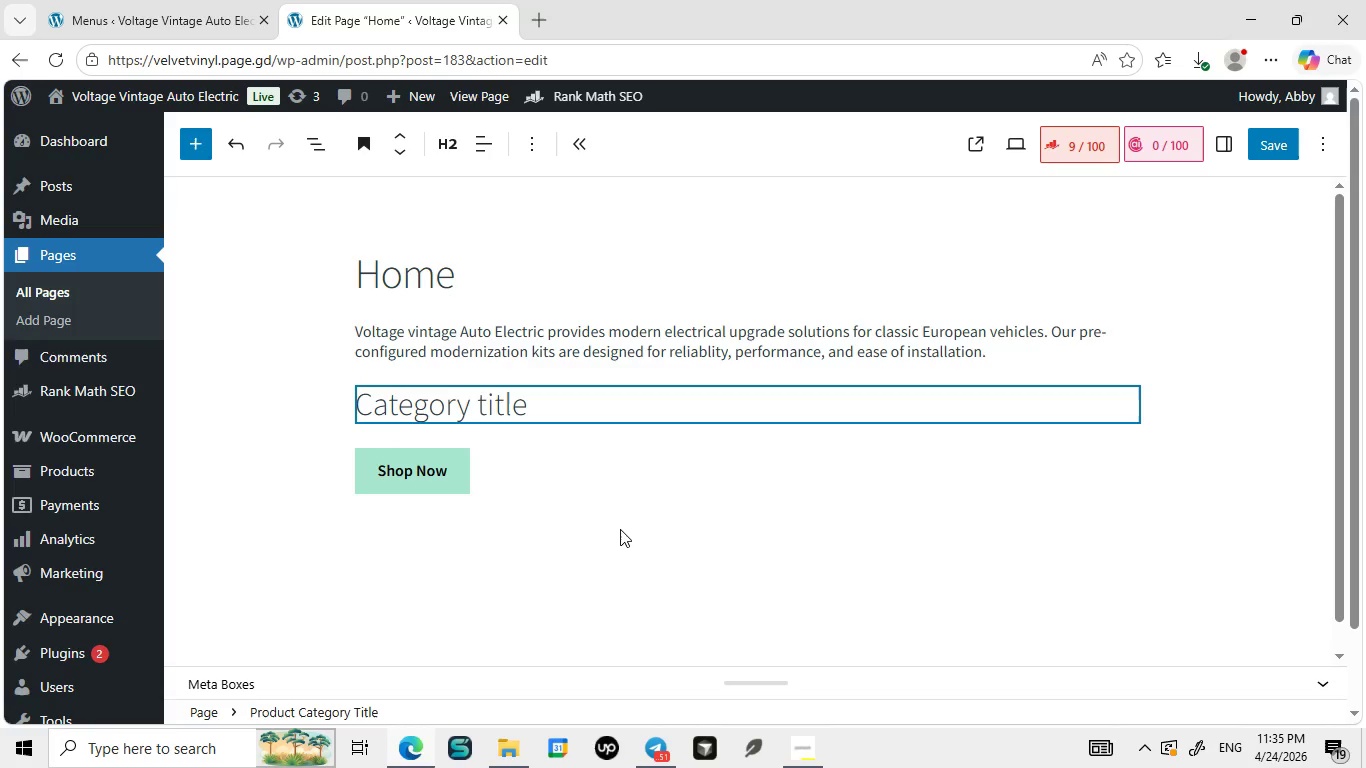 
left_click([586, 588])
 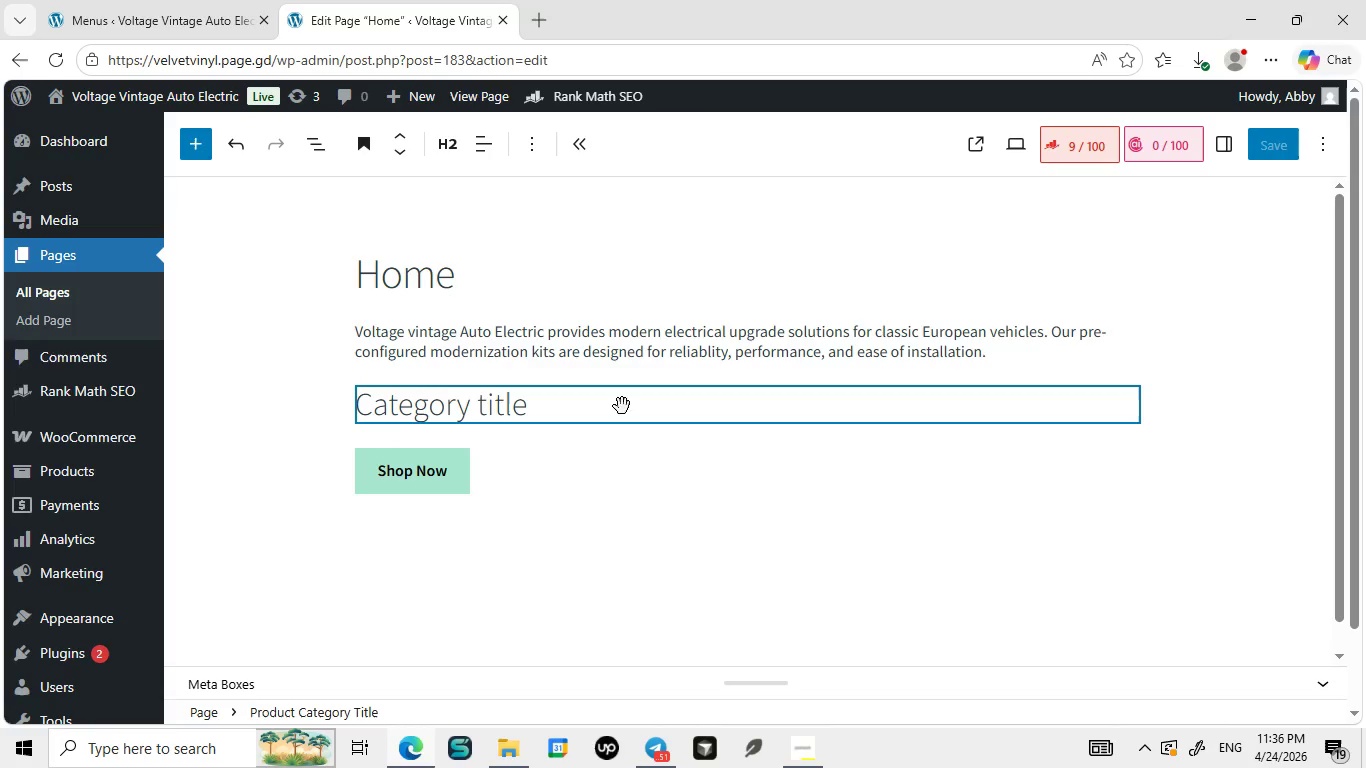 
left_click([637, 388])
 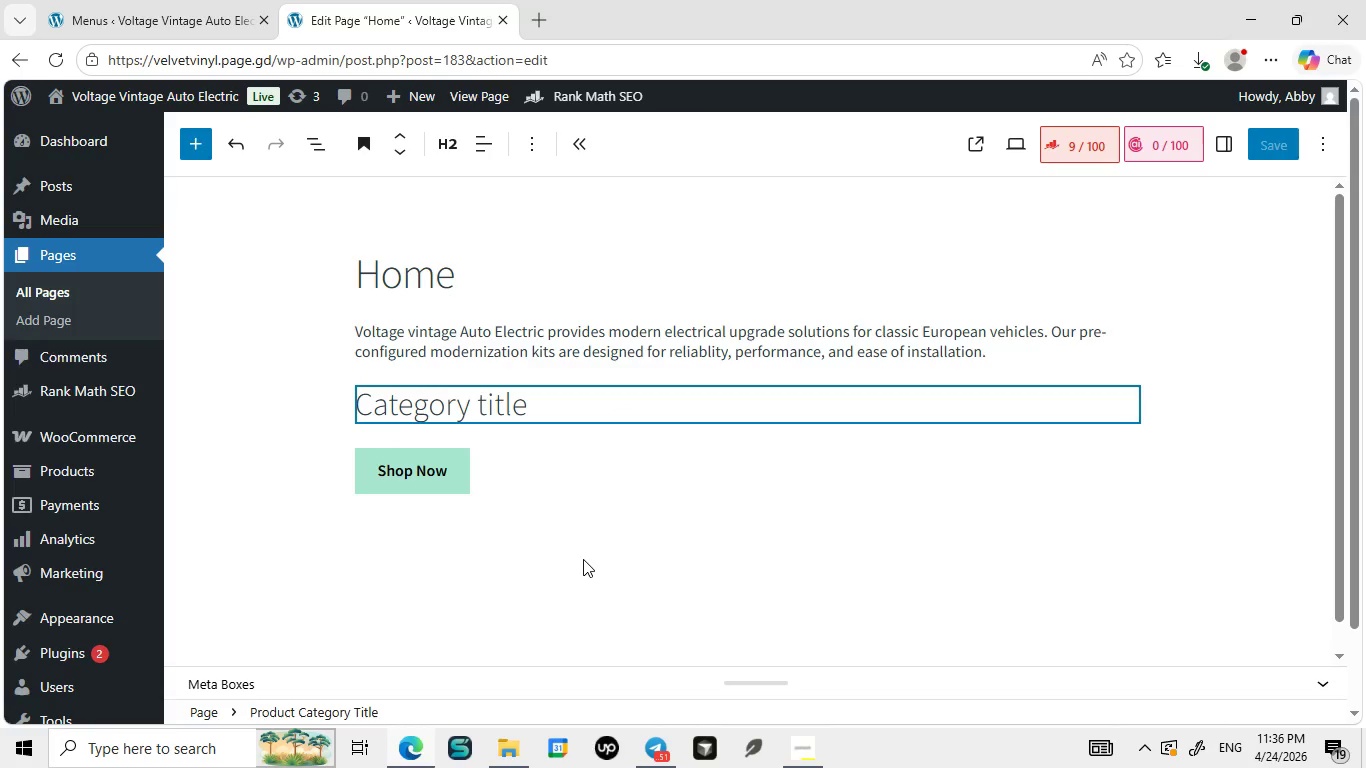 
left_click([622, 406])
 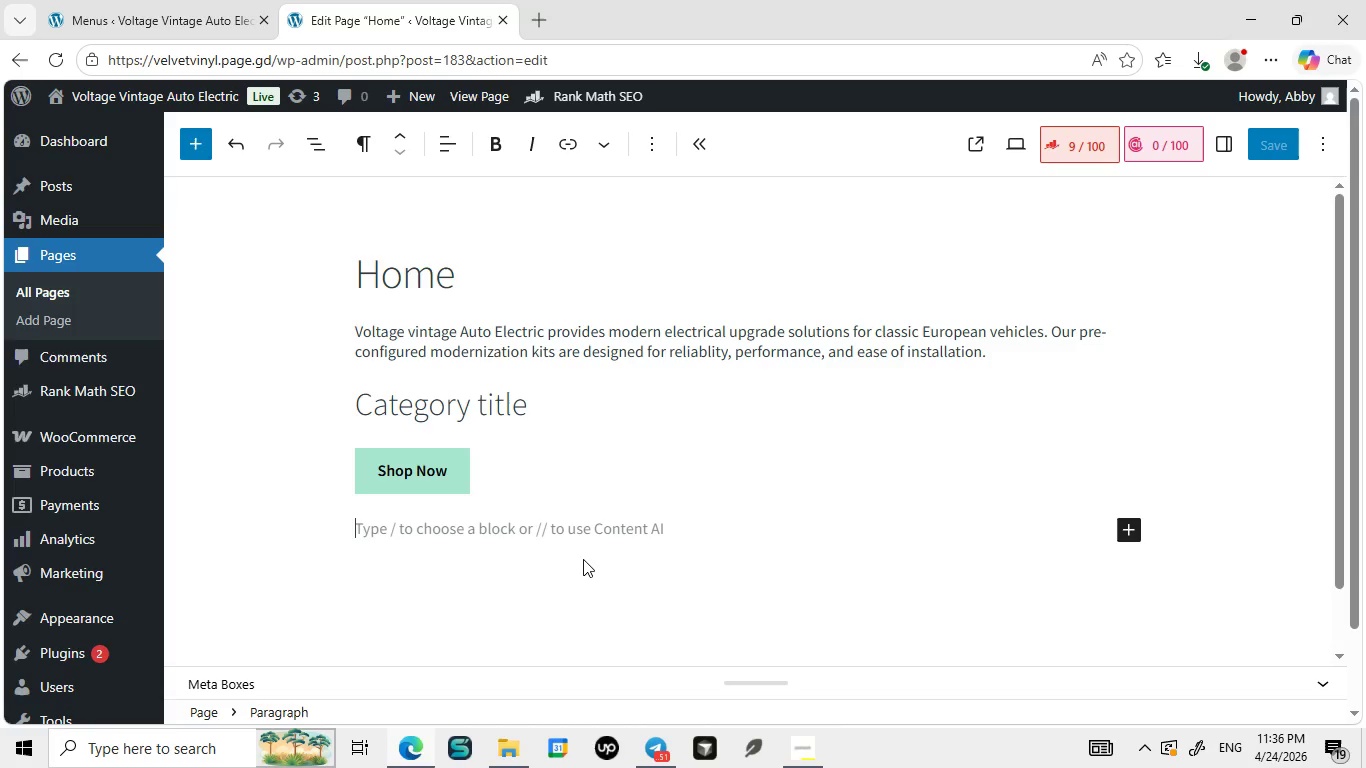 
left_click([583, 559])
 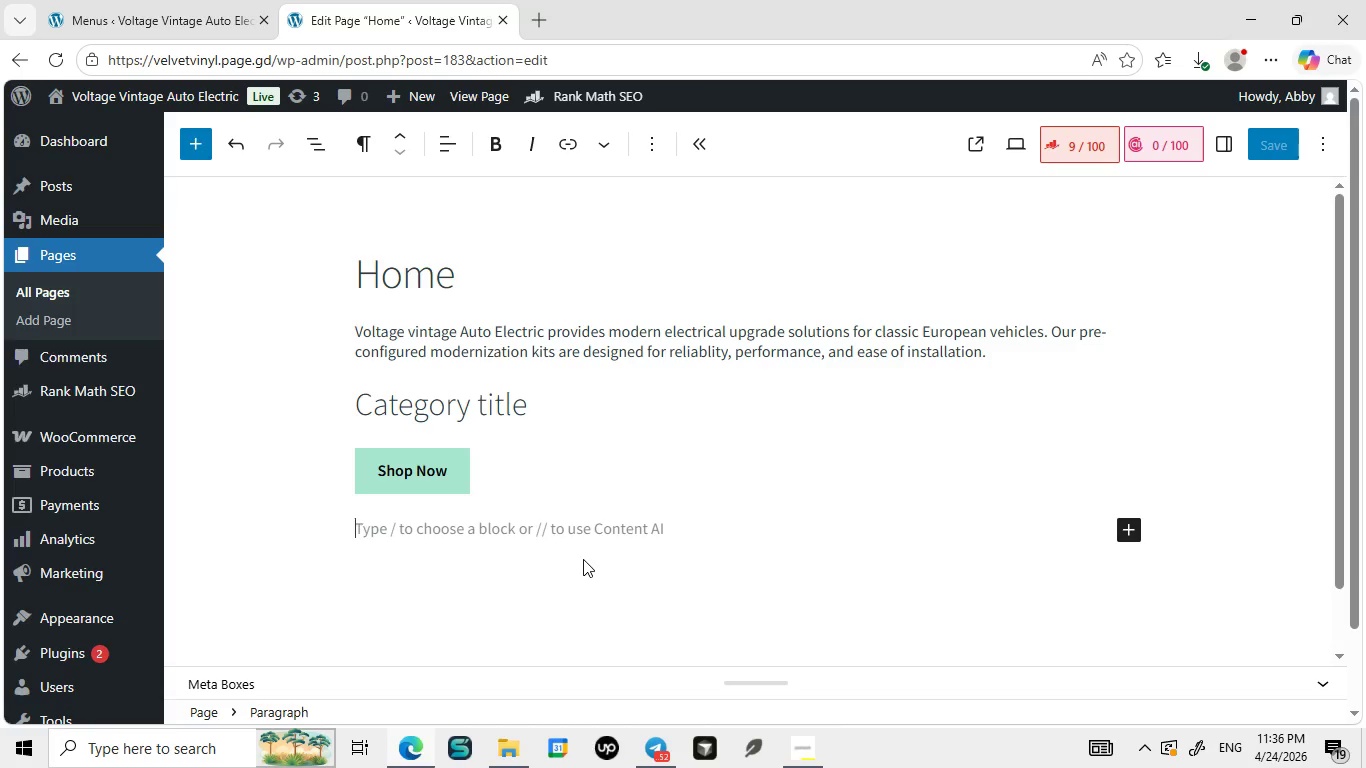 
wait(9.91)
 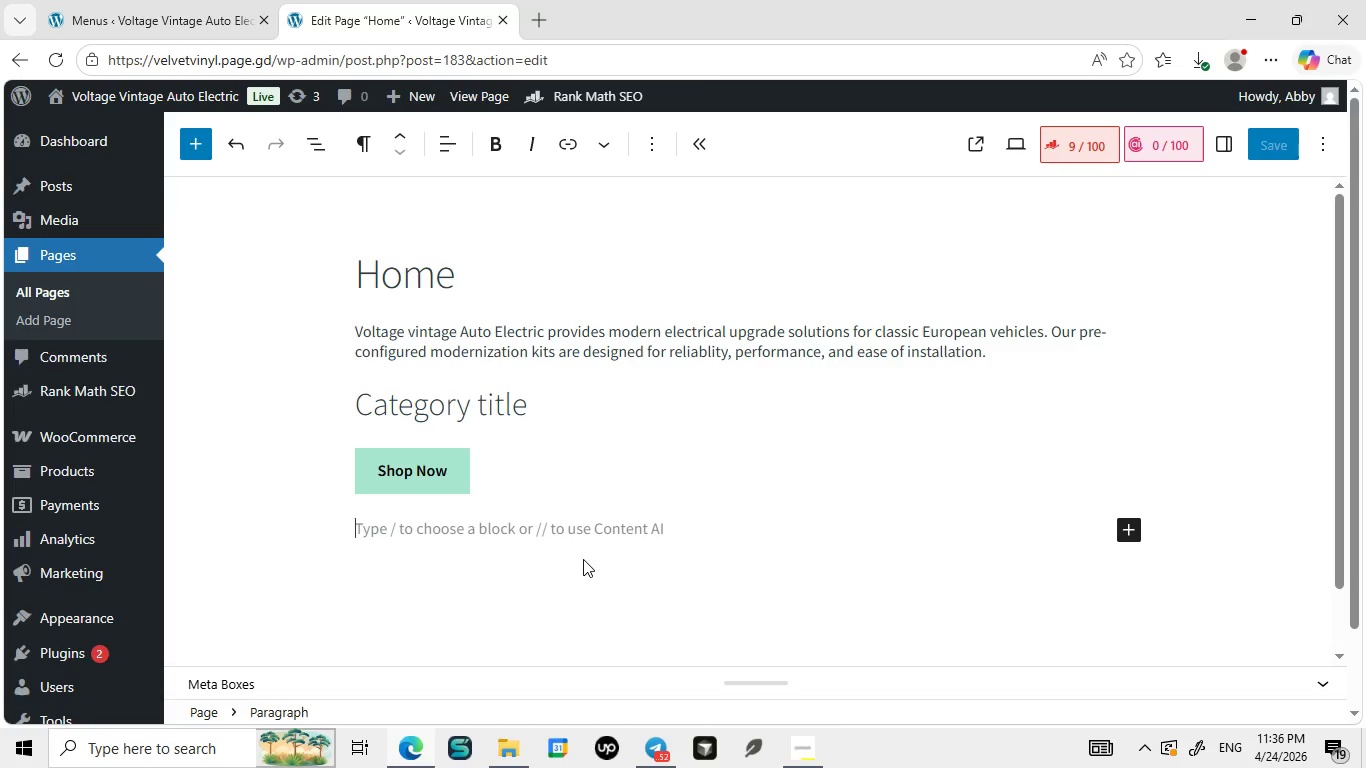 
left_click([452, 402])
 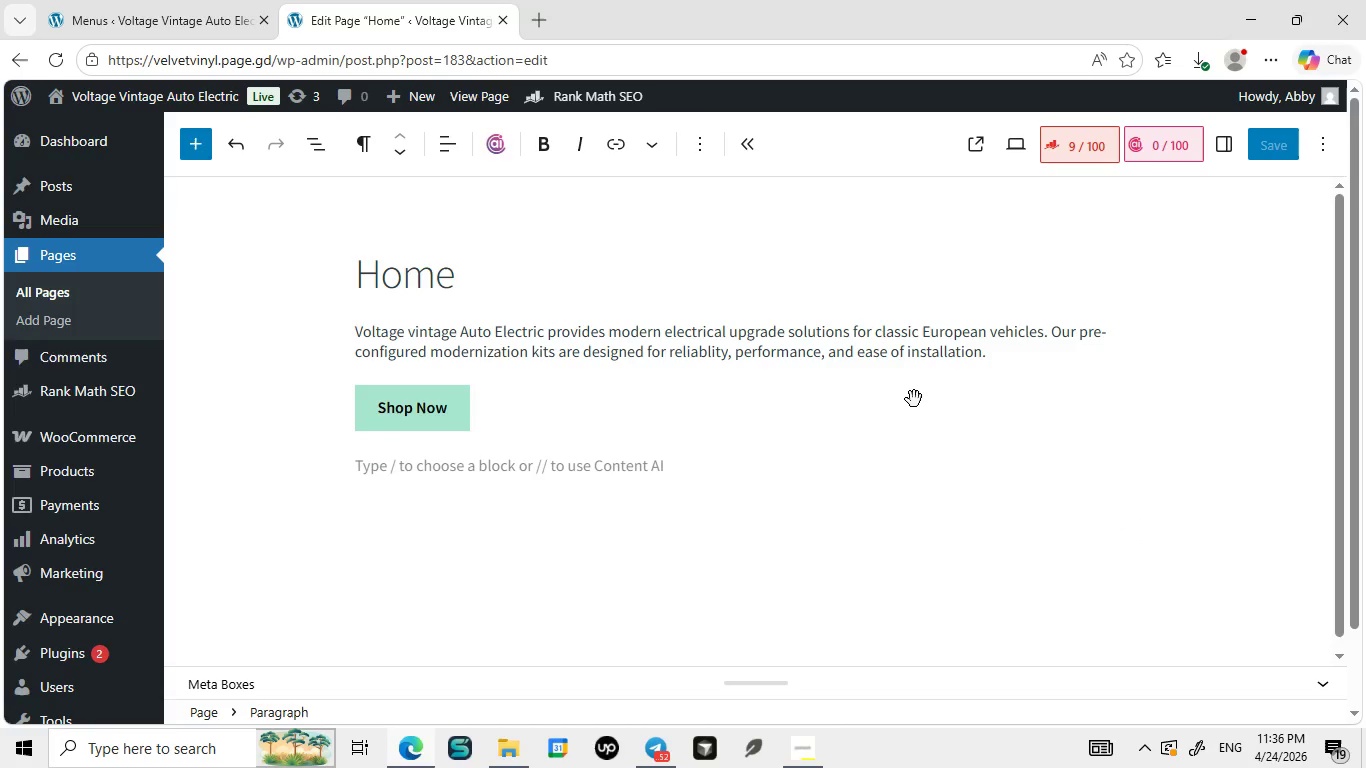 
key(Backspace)
 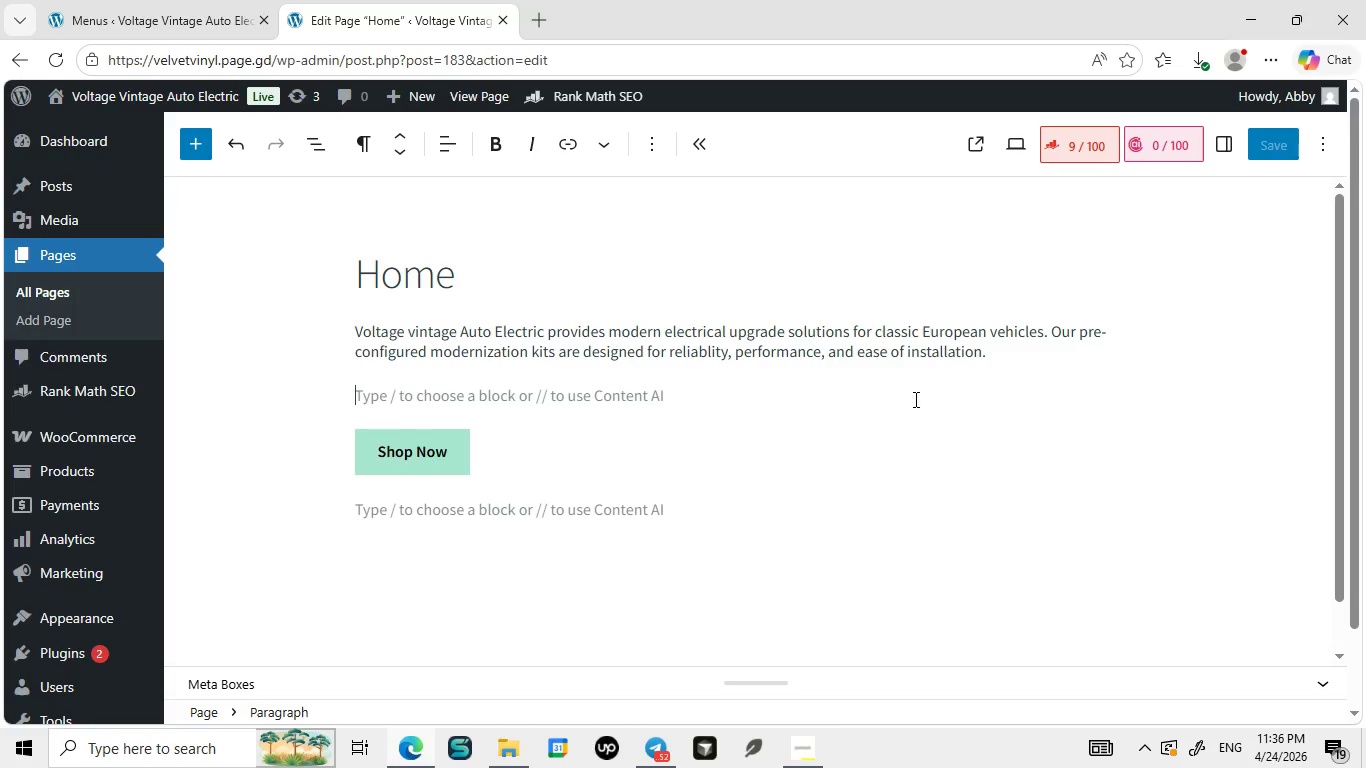 
key(Enter)
 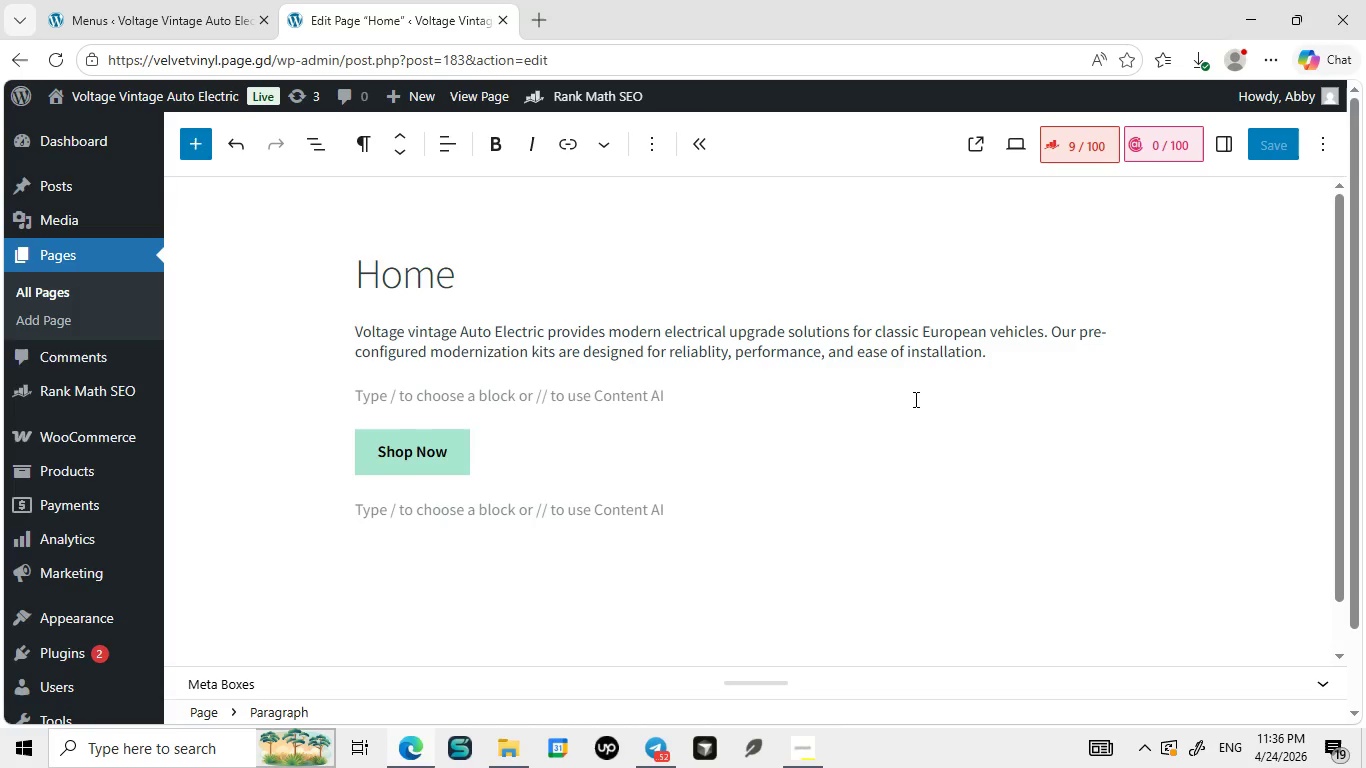 
wait(12.17)
 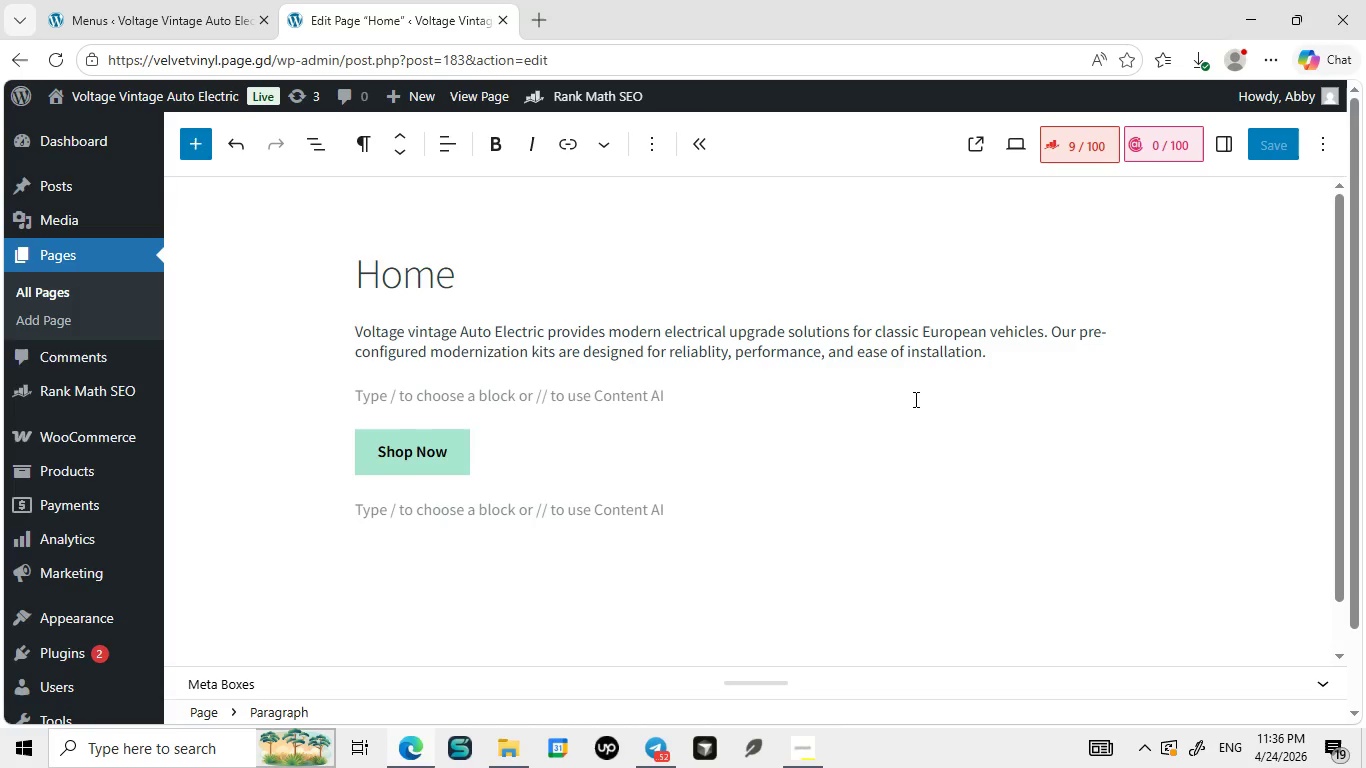 
left_click([639, 511])
 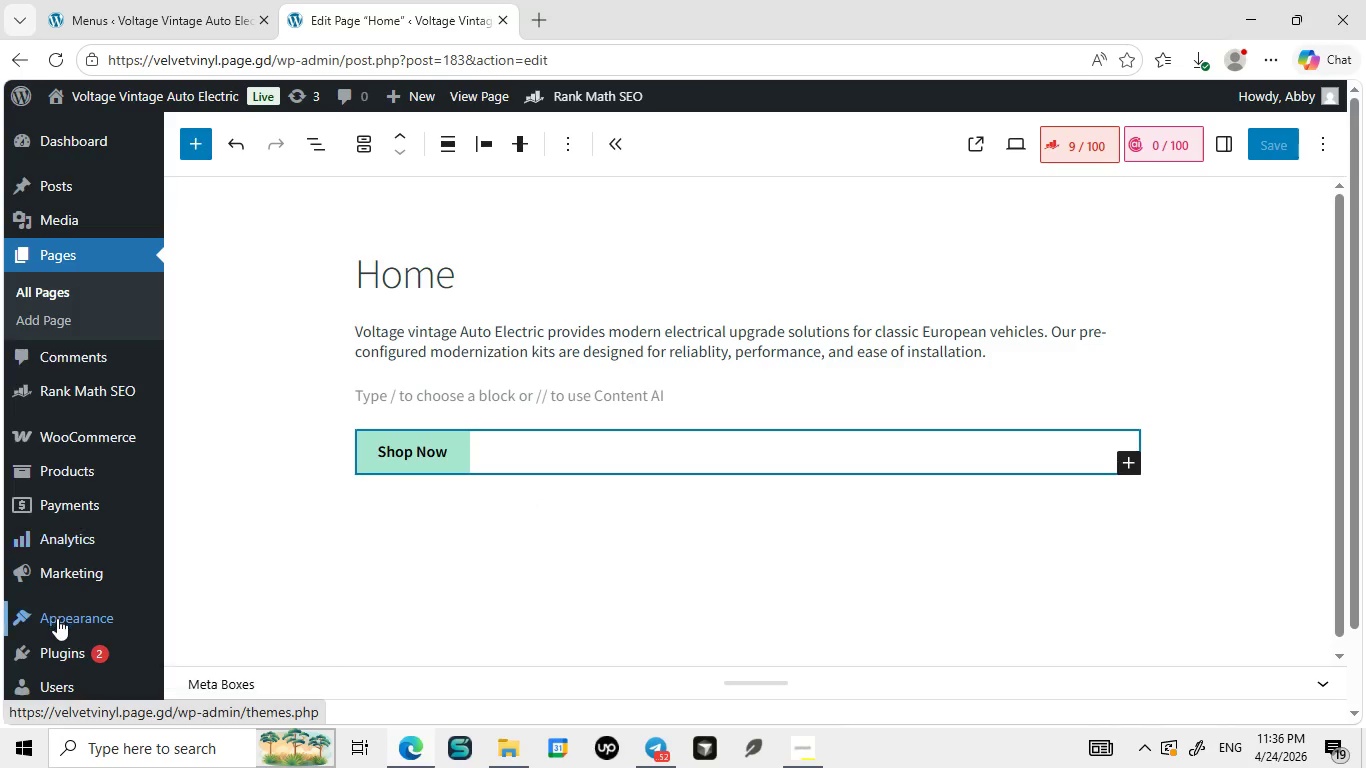 
key(Backspace)
 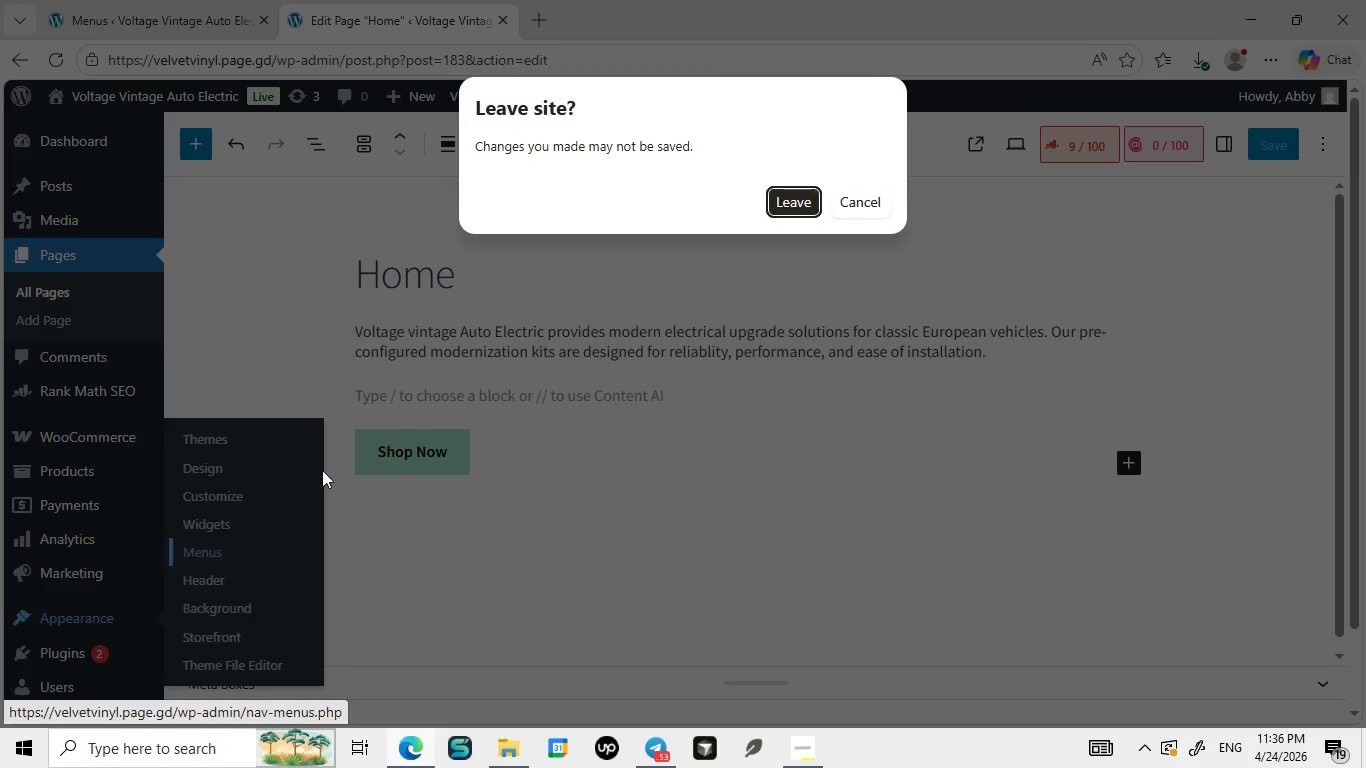 
left_click([195, 557])
 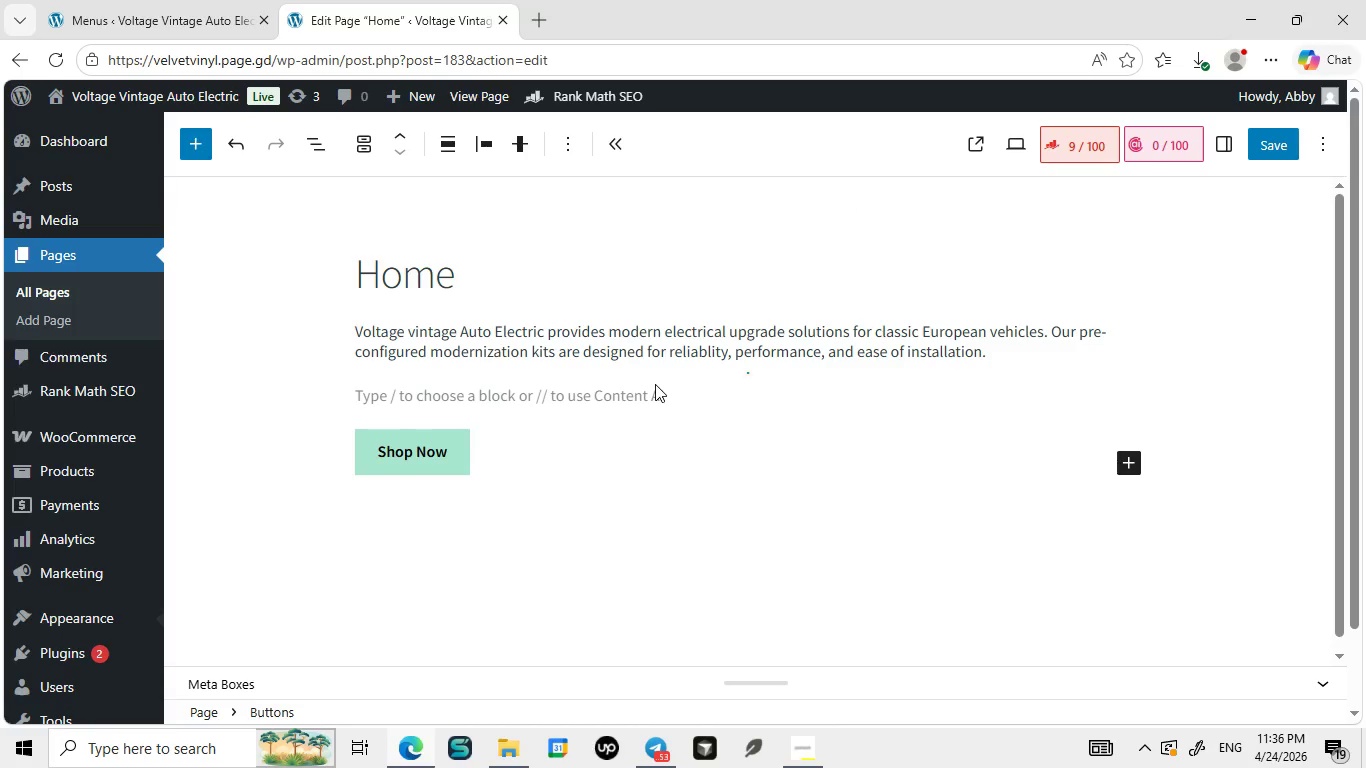 
left_click([855, 201])
 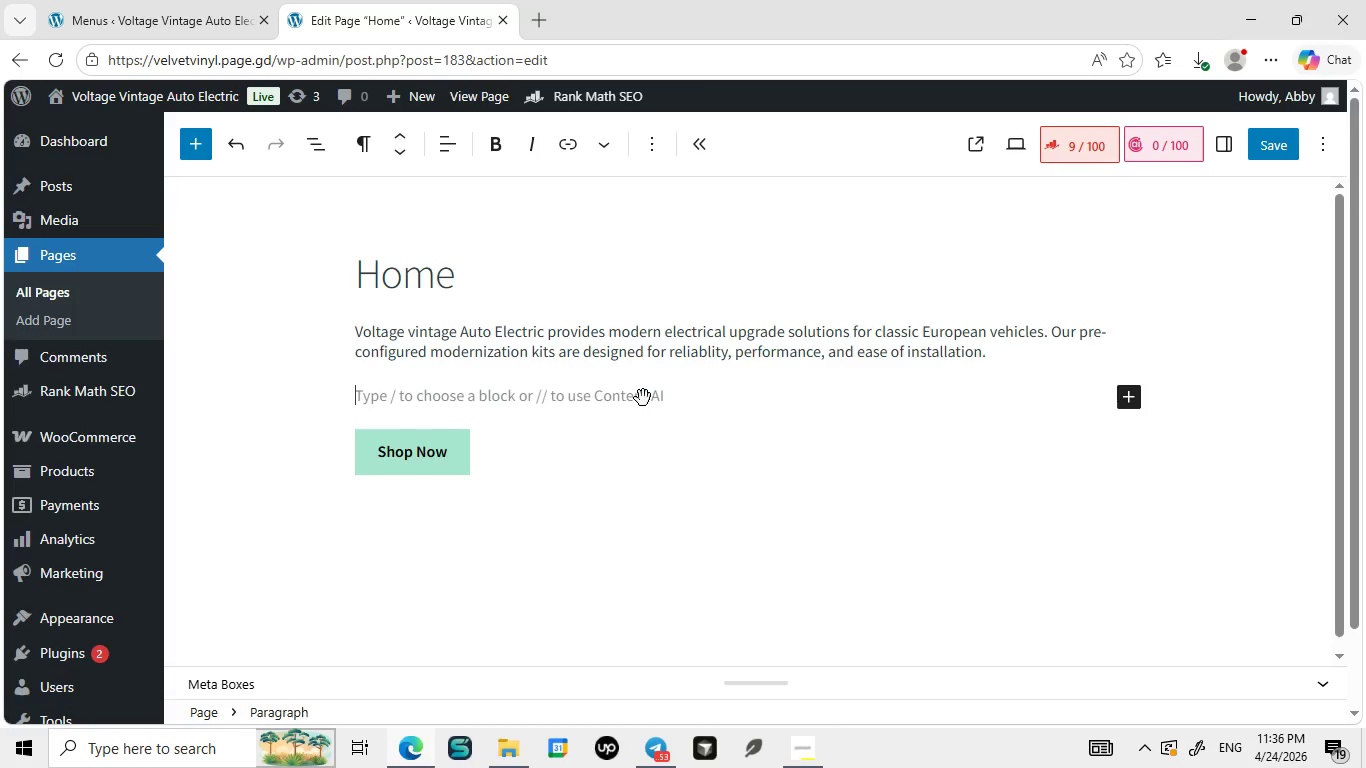 
left_click([655, 384])
 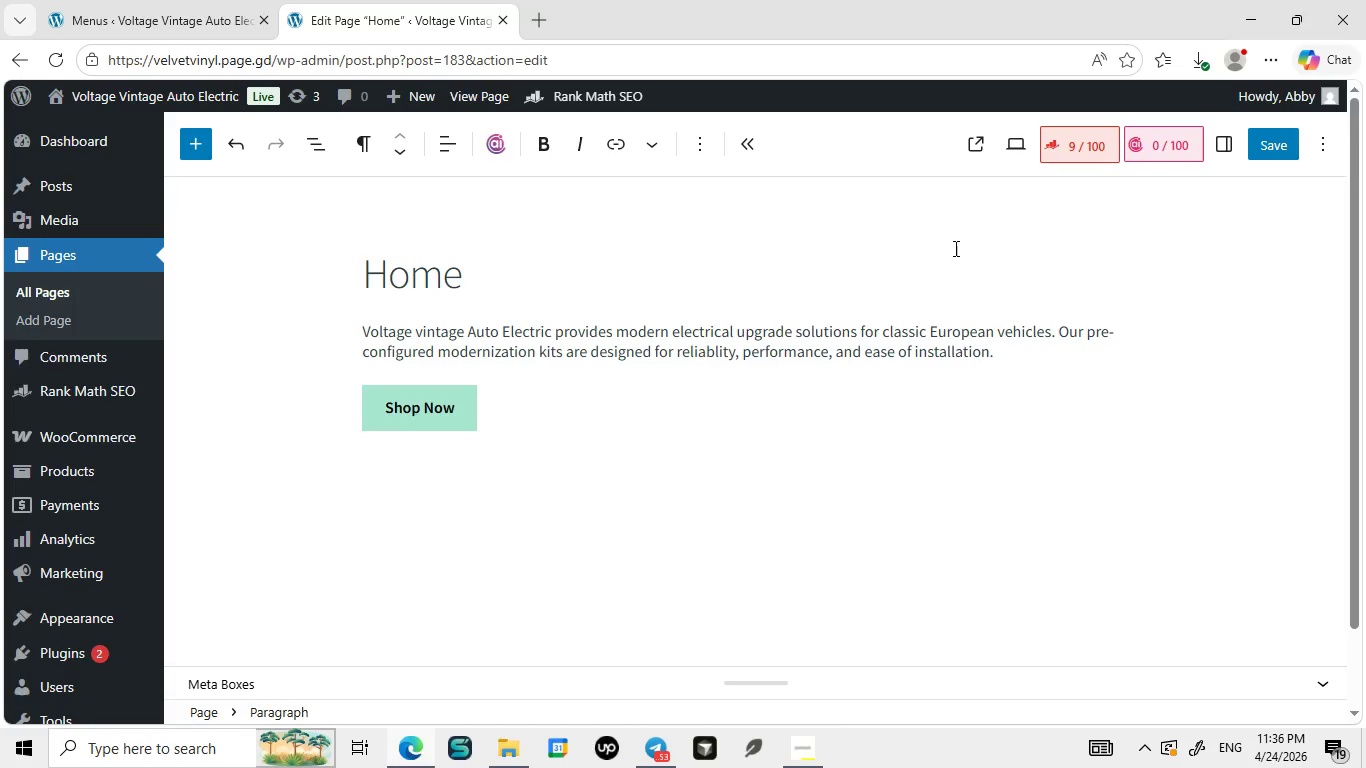 
left_click([643, 398])
 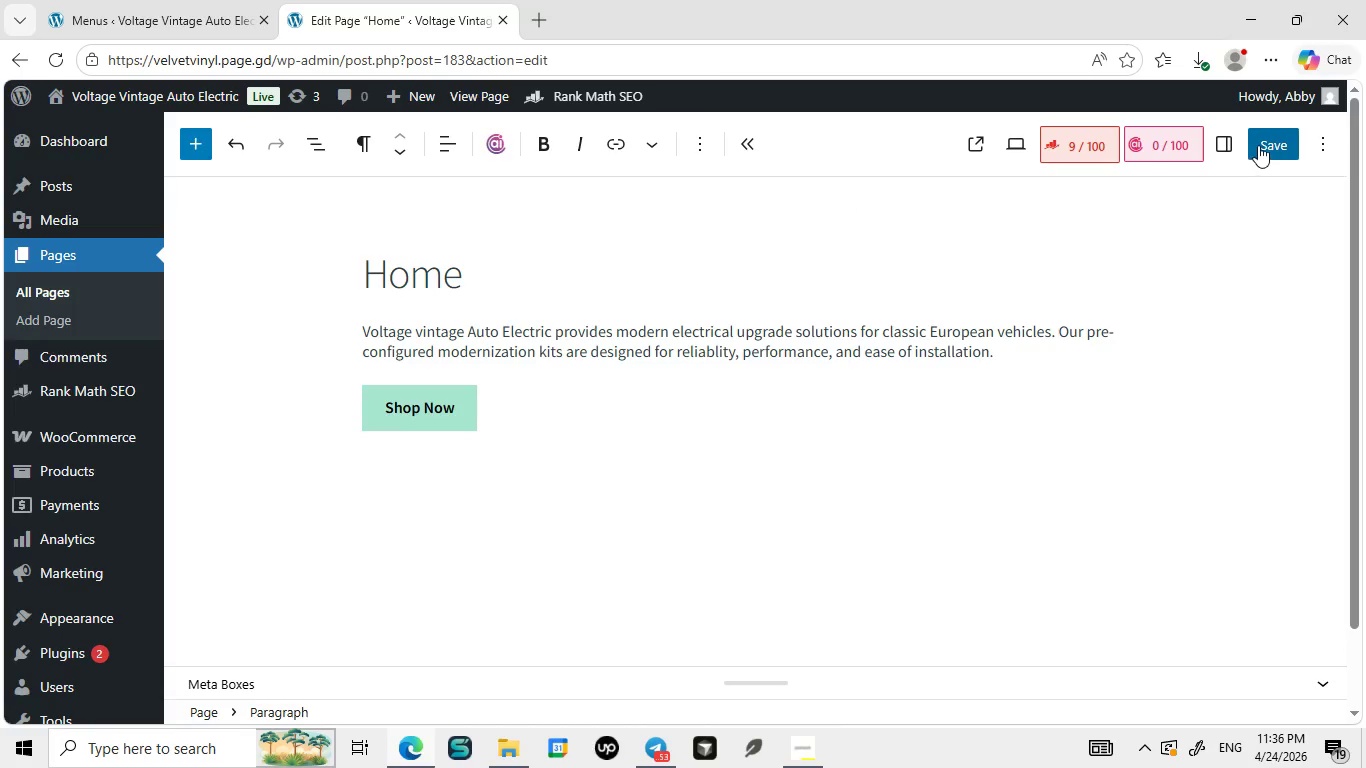 
key(Backspace)
 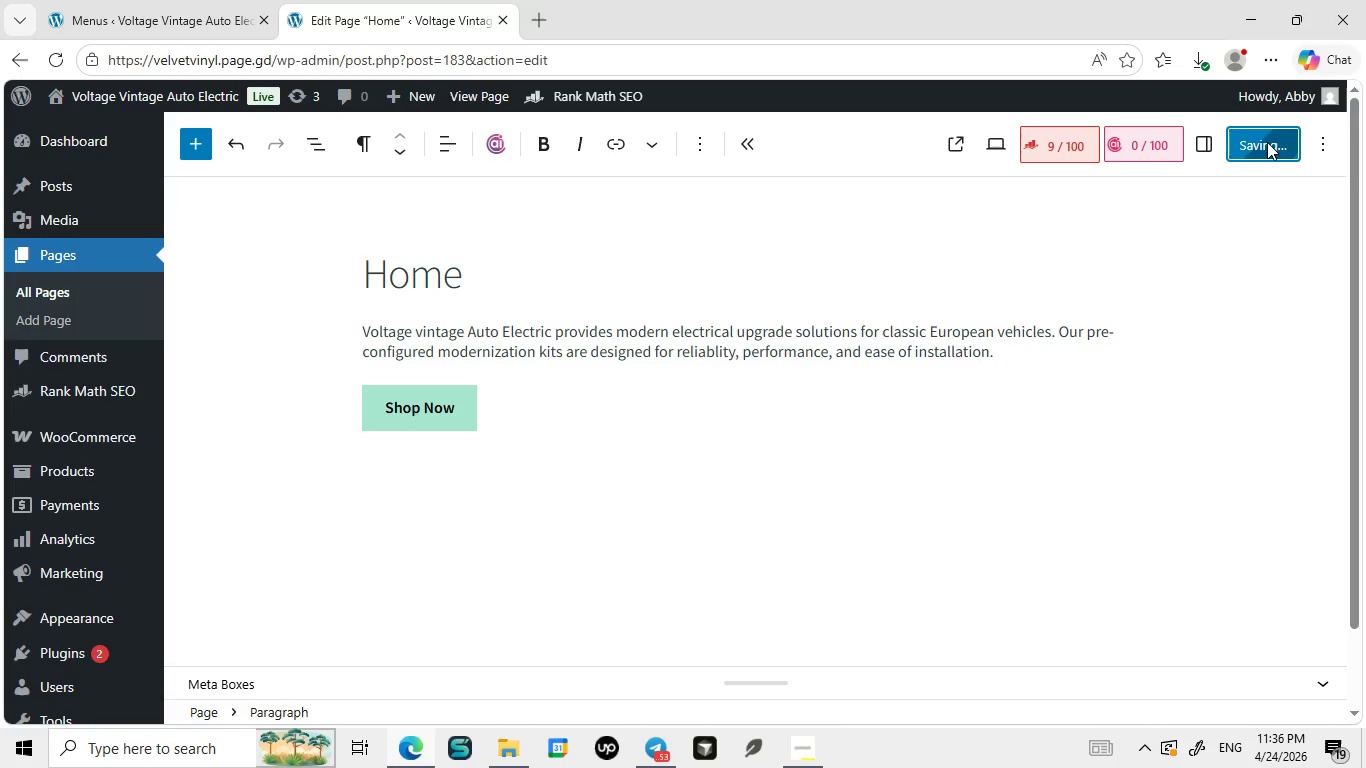 
left_click([1267, 142])
 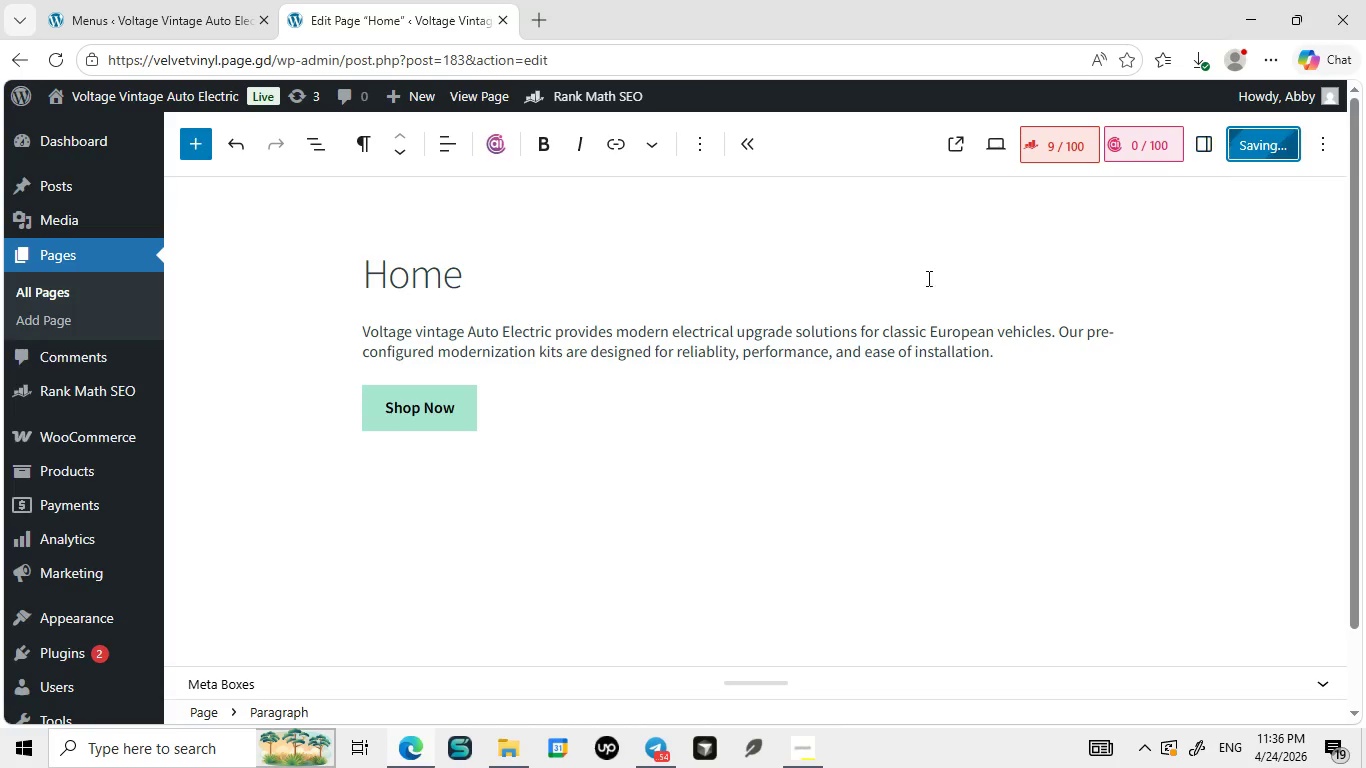 
wait(11.81)
 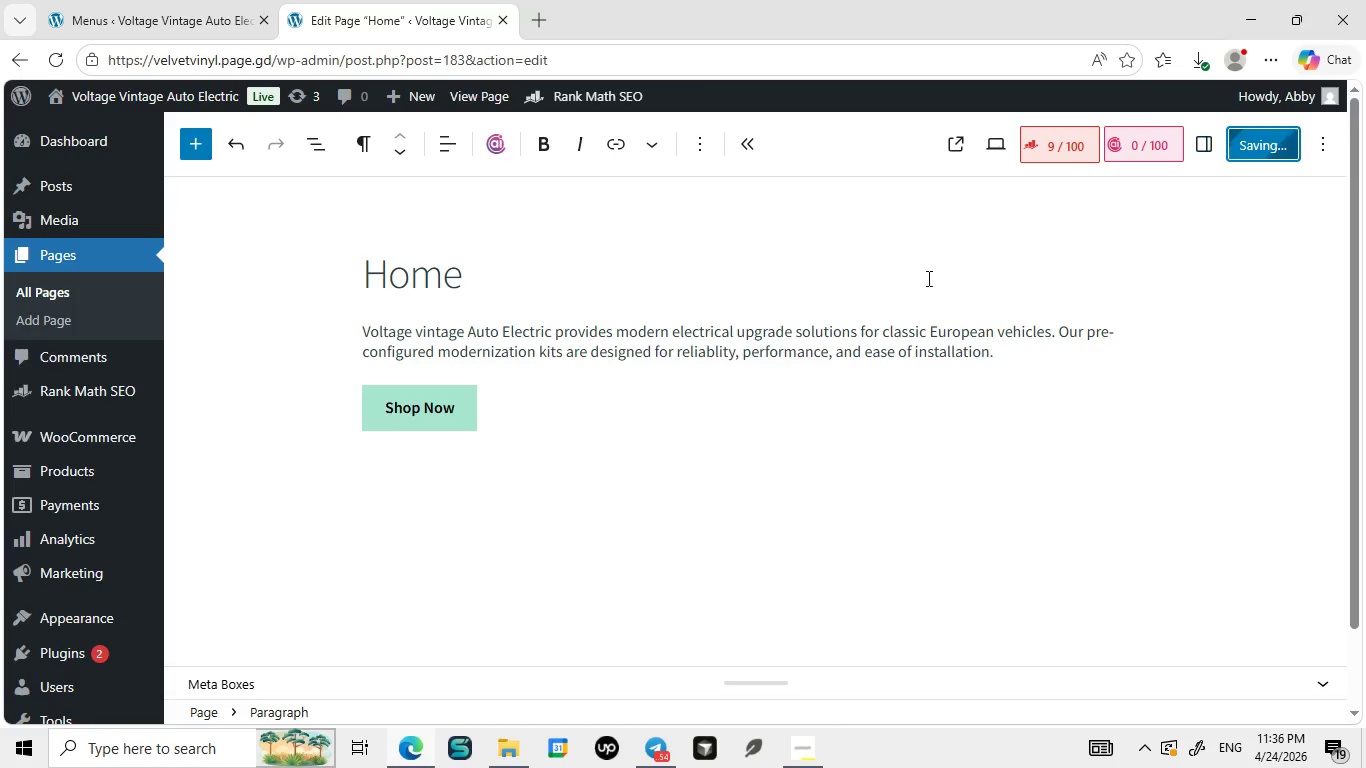 
left_click([233, 549])
 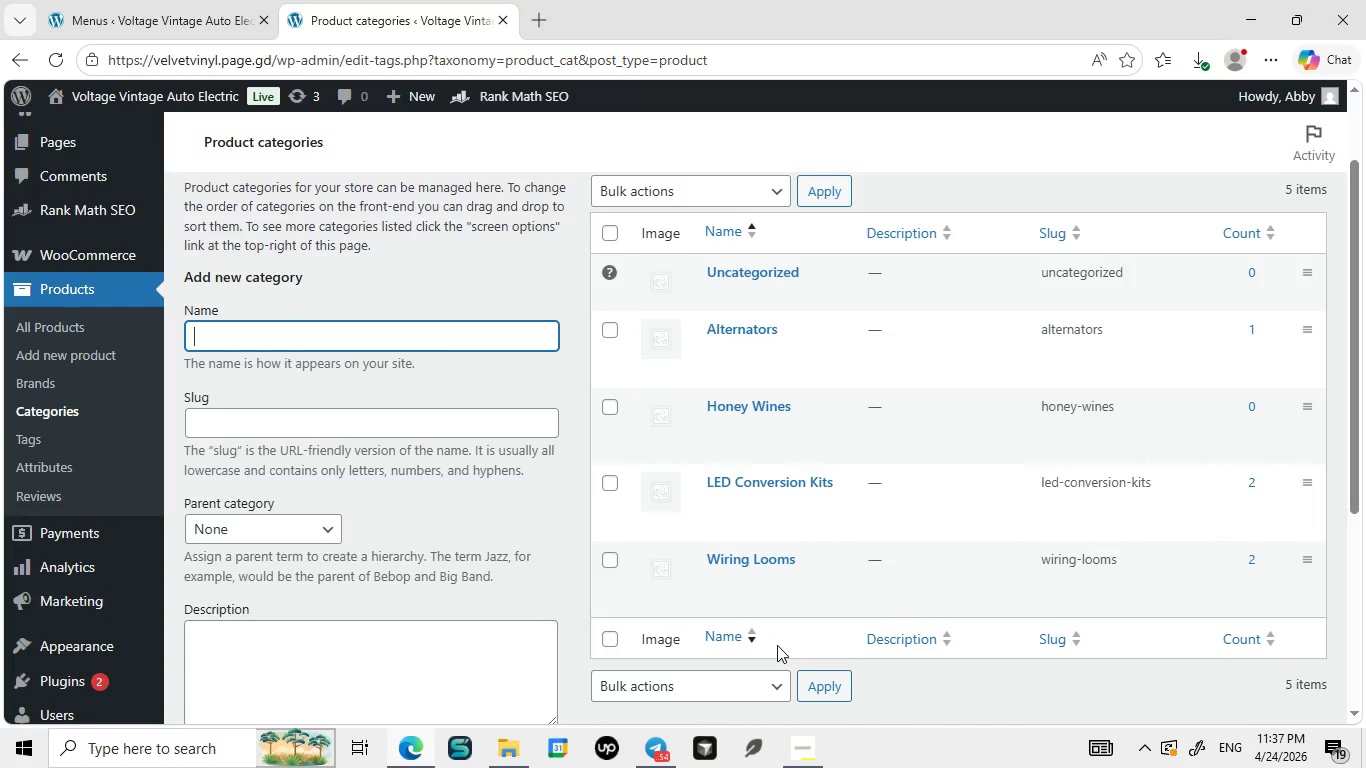 
wait(14.27)
 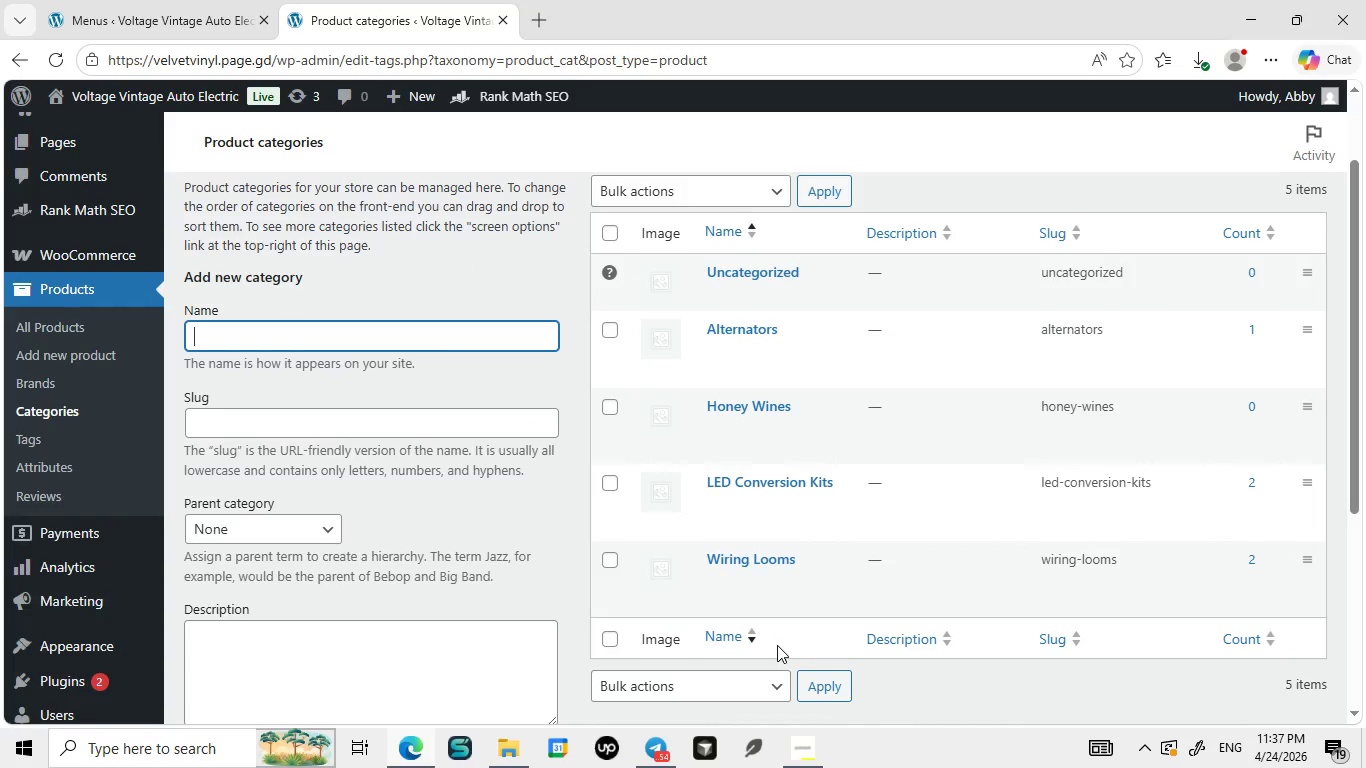 
left_click([1251, 480])
 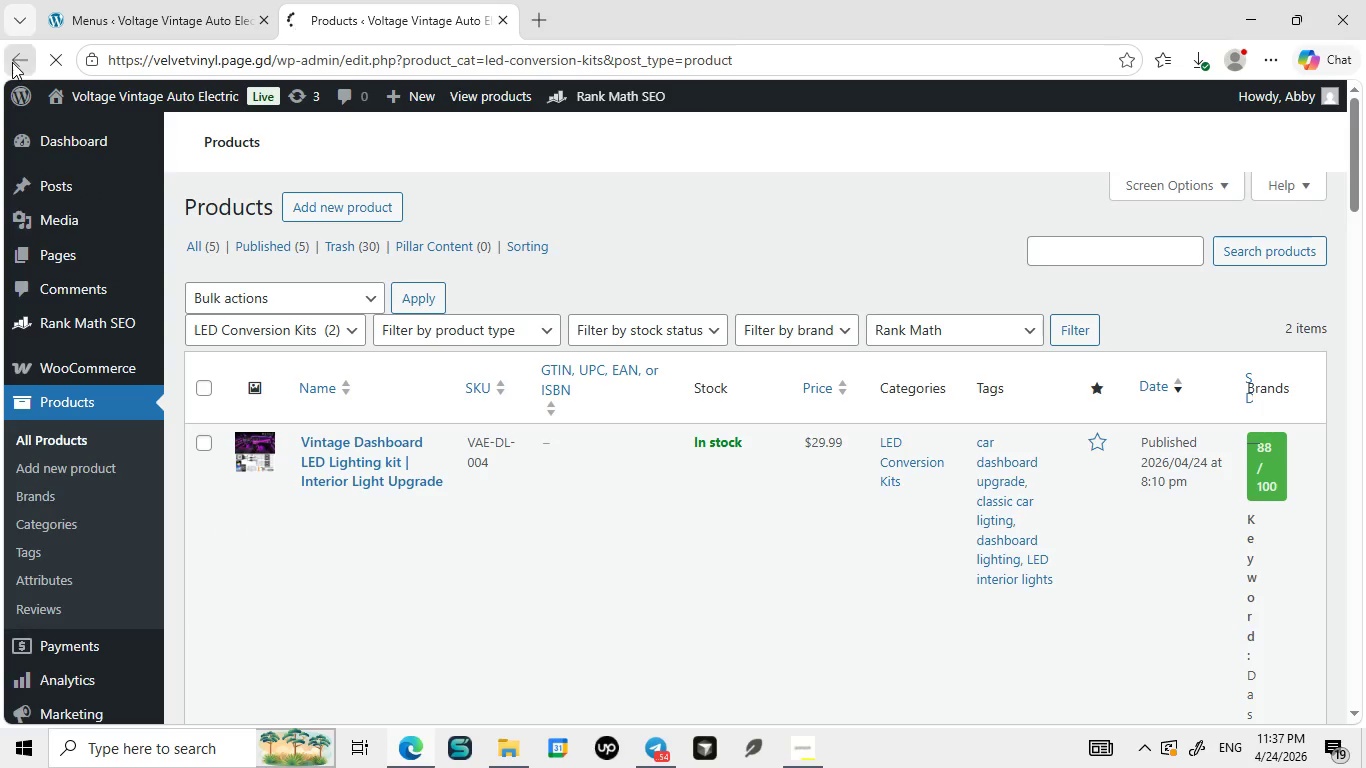 
wait(6.81)
 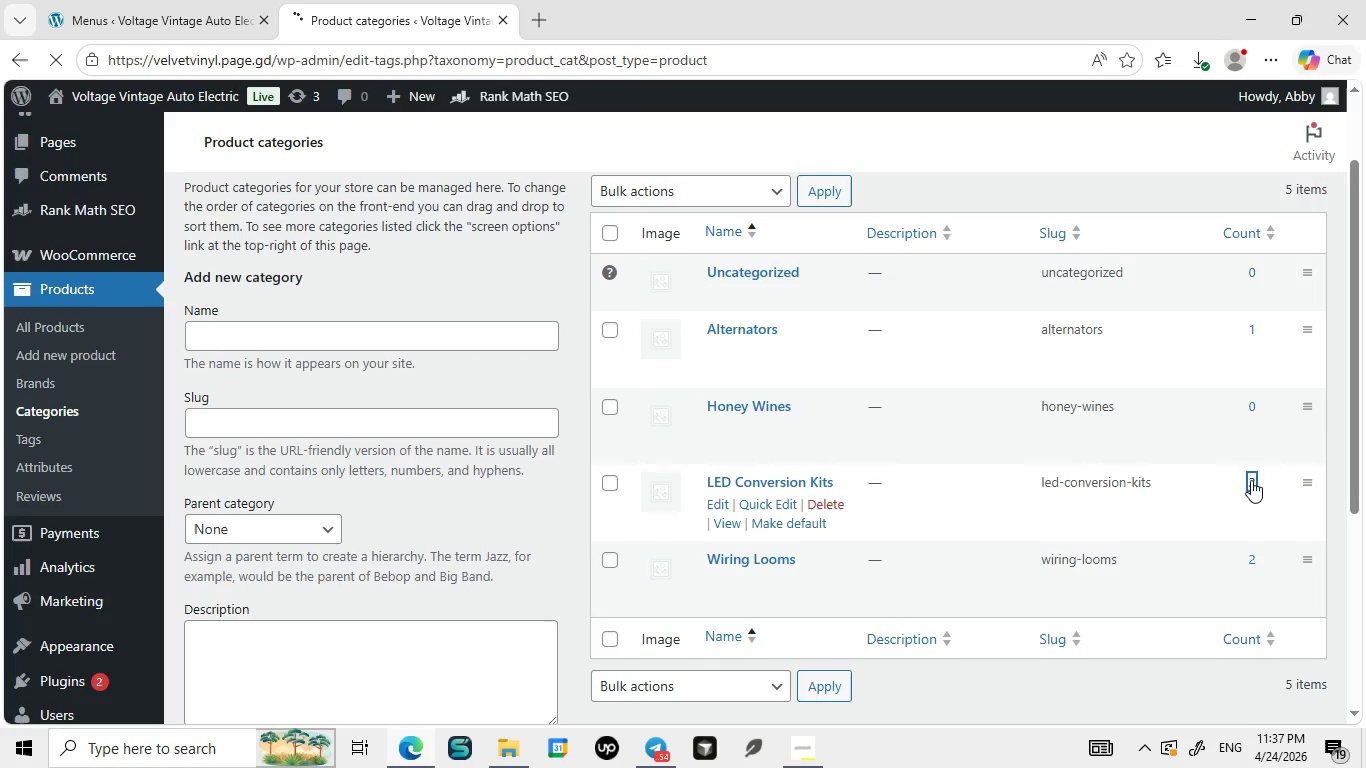 
left_click([12, 62])
 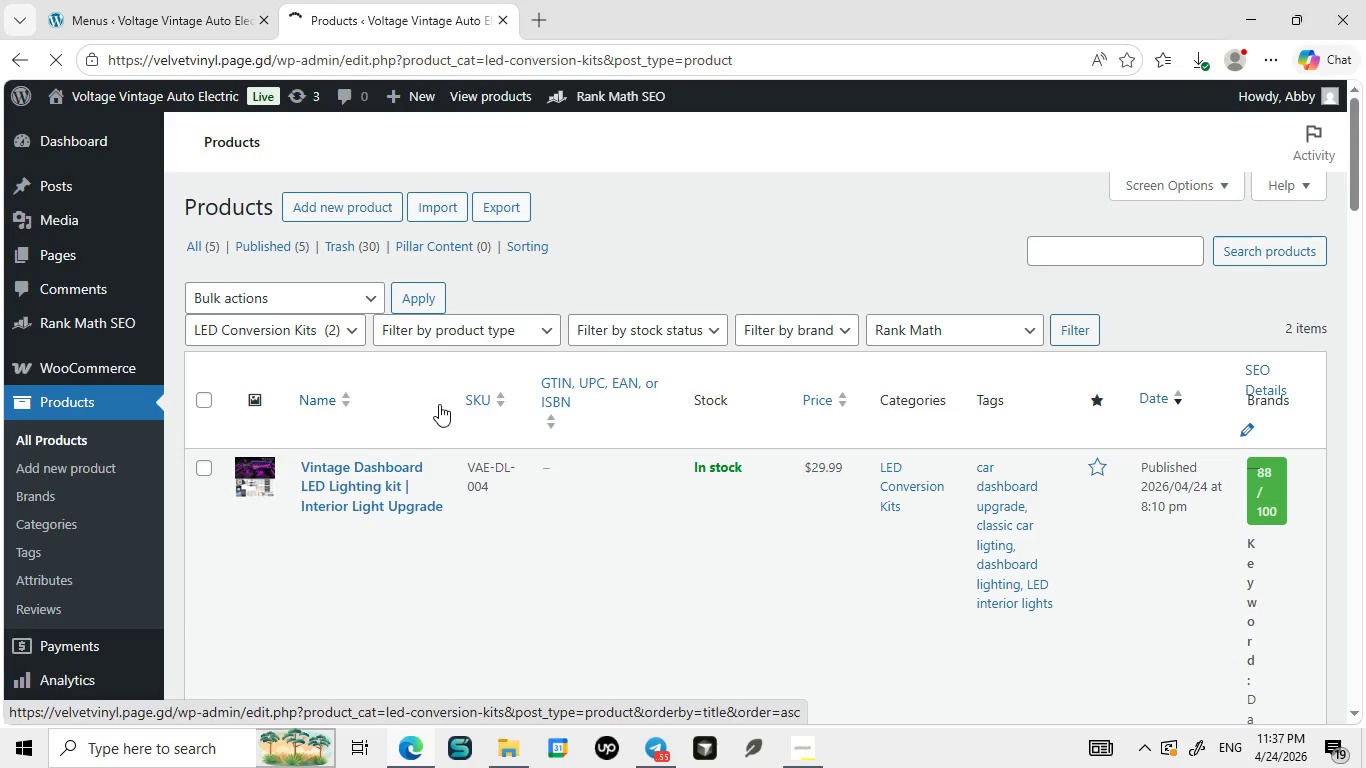 
wait(10.92)
 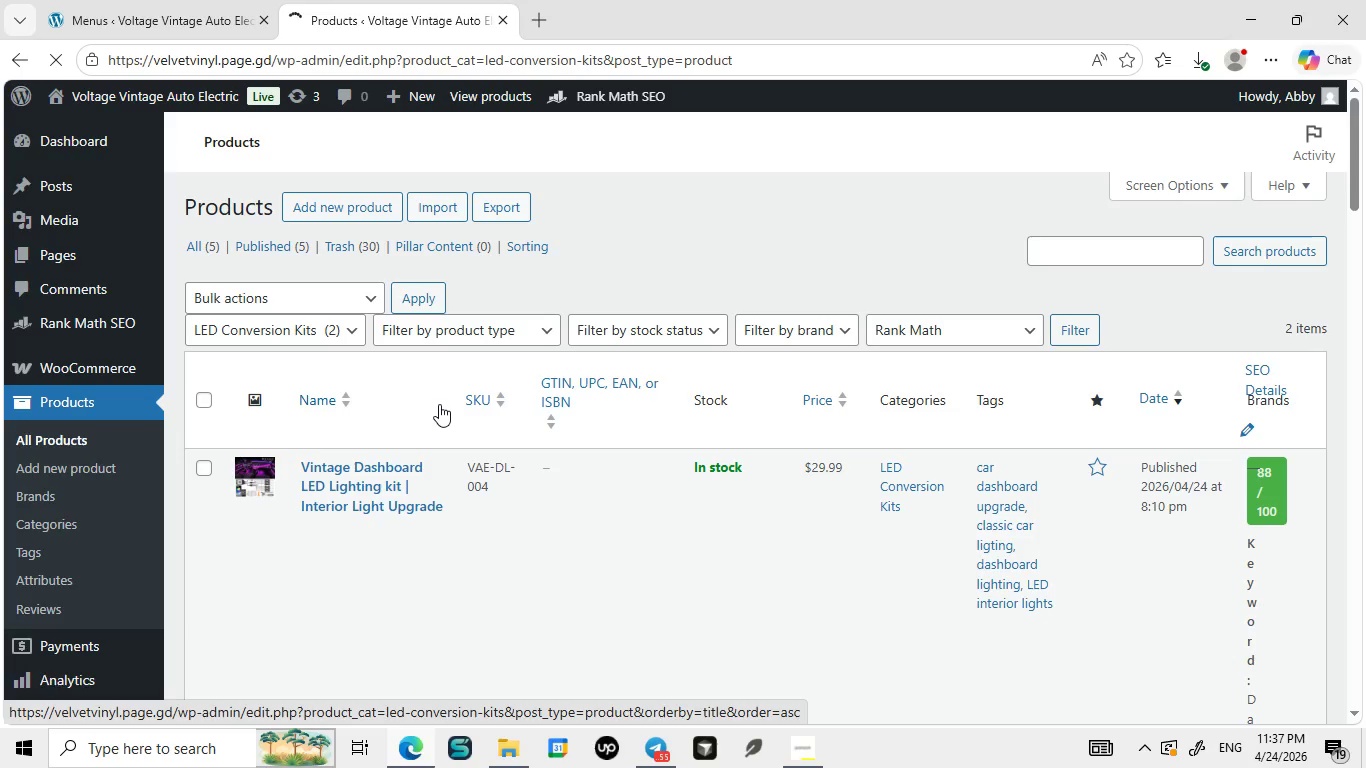 
left_click([66, 519])
 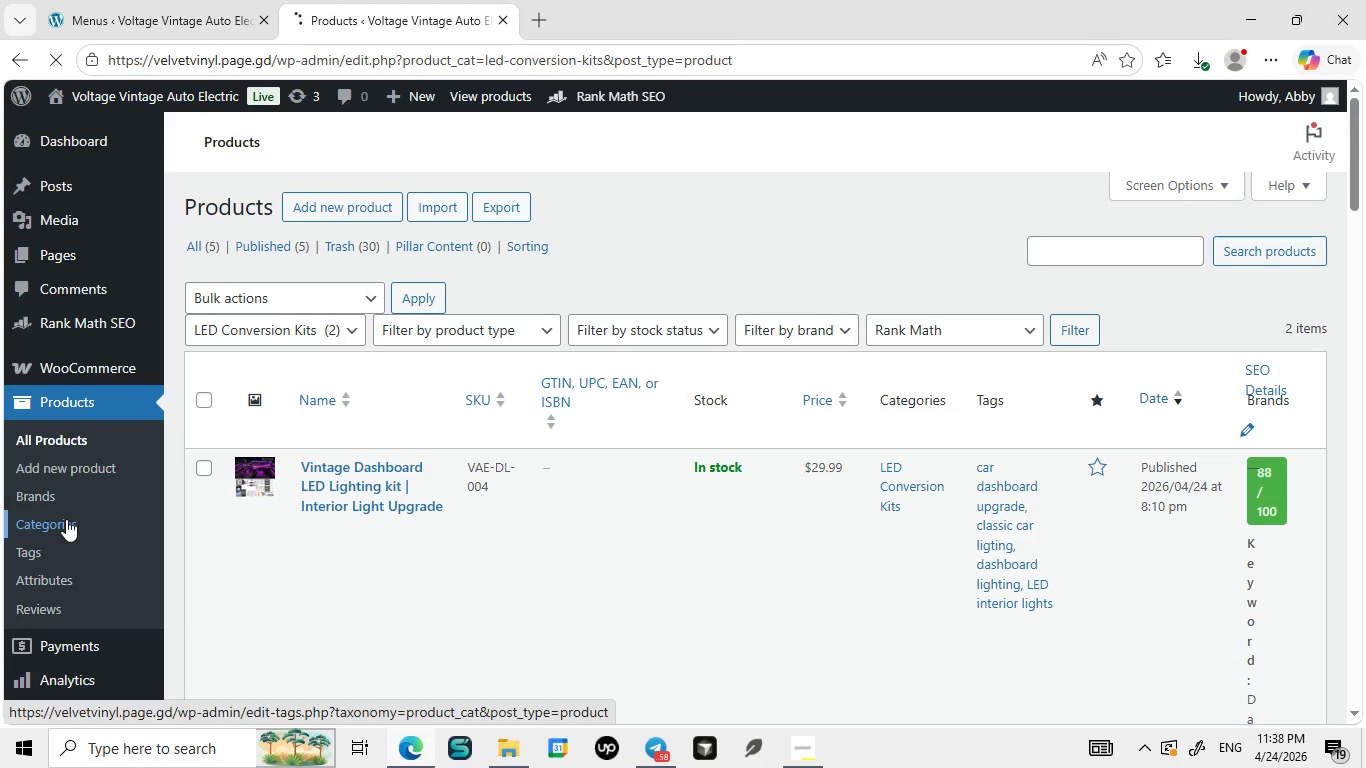 
wait(49.47)
 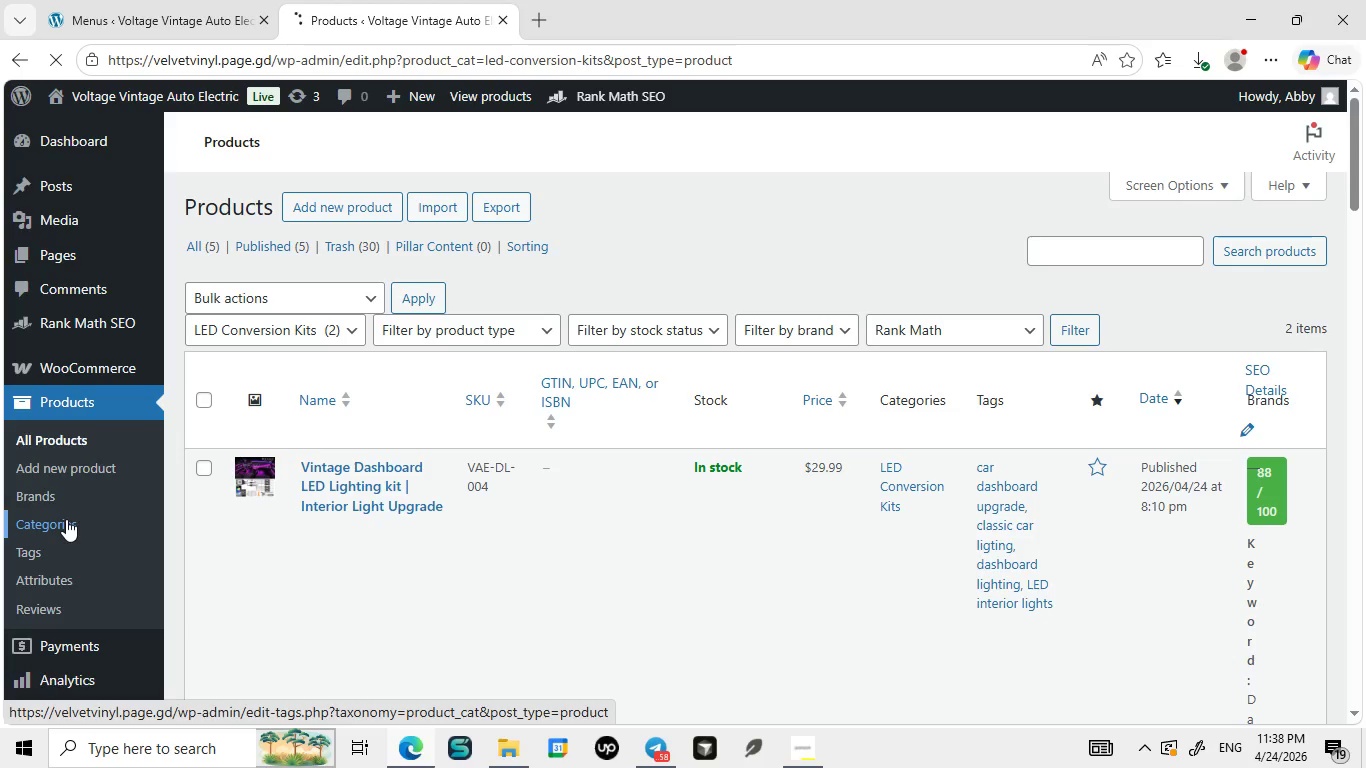 
double_click([63, 514])
 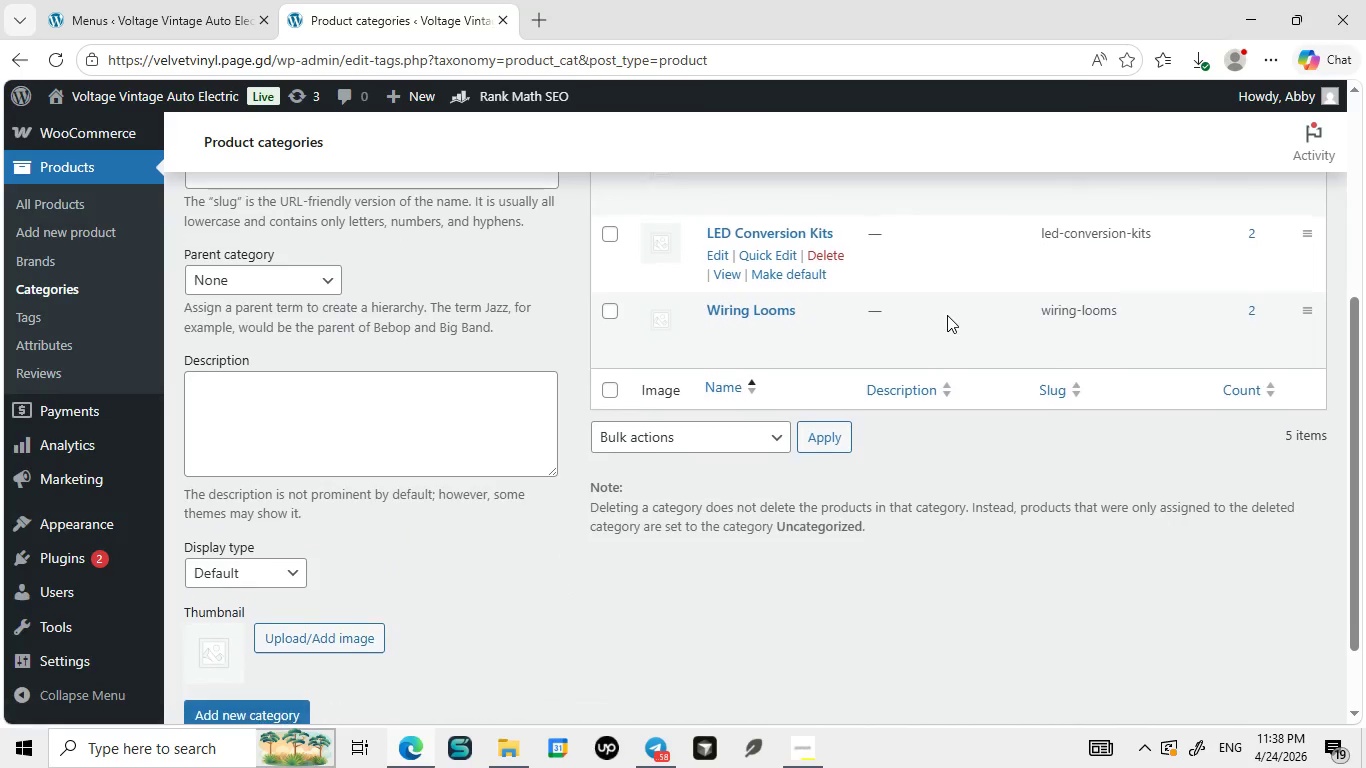 
wait(25.56)
 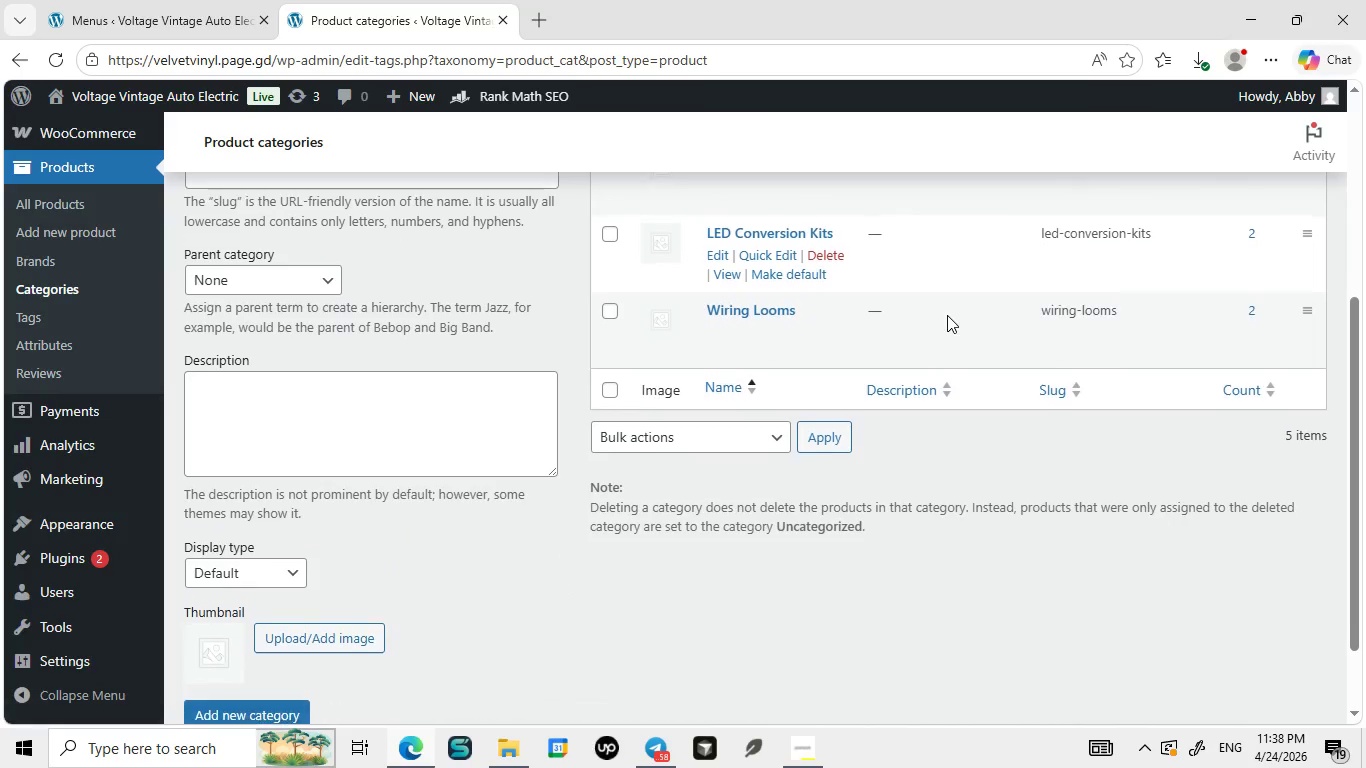 
left_click([50, 56])
 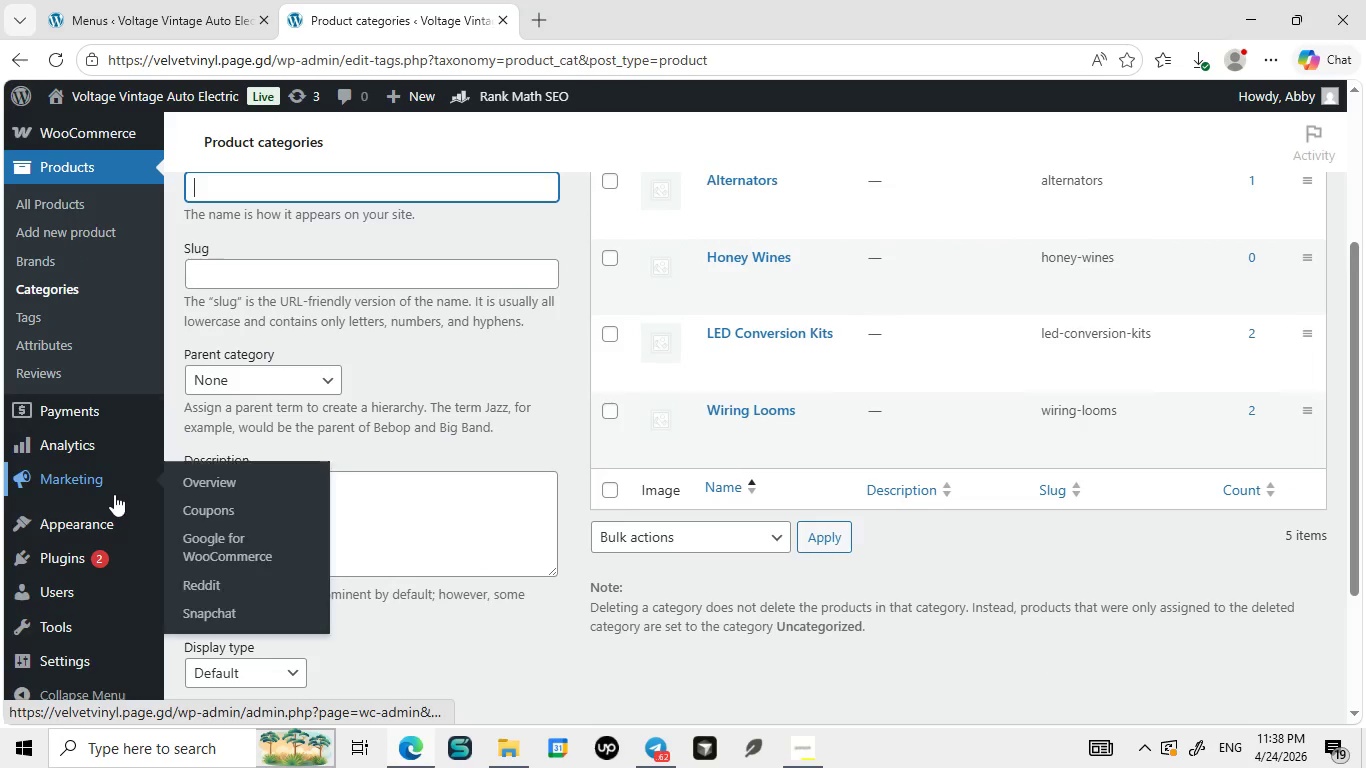 
wait(10.39)
 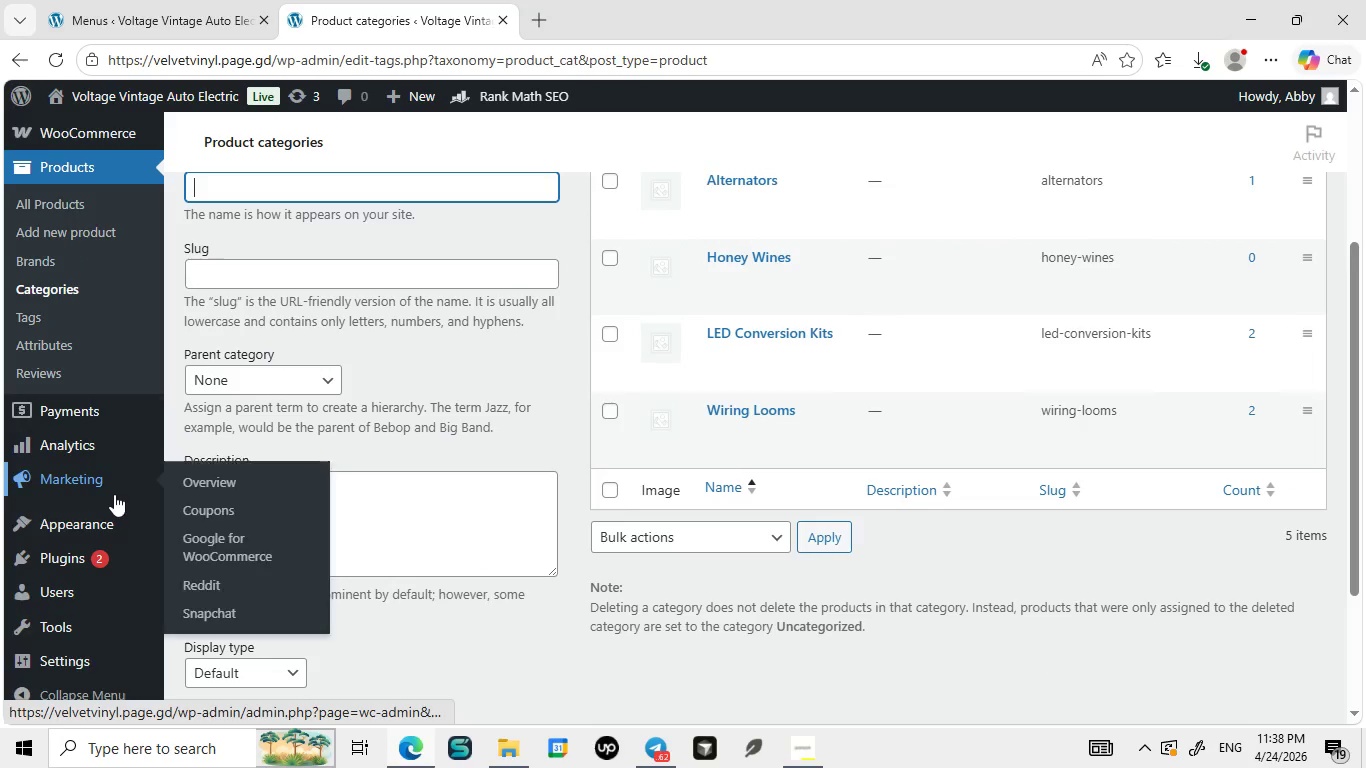 
left_click([213, 550])
 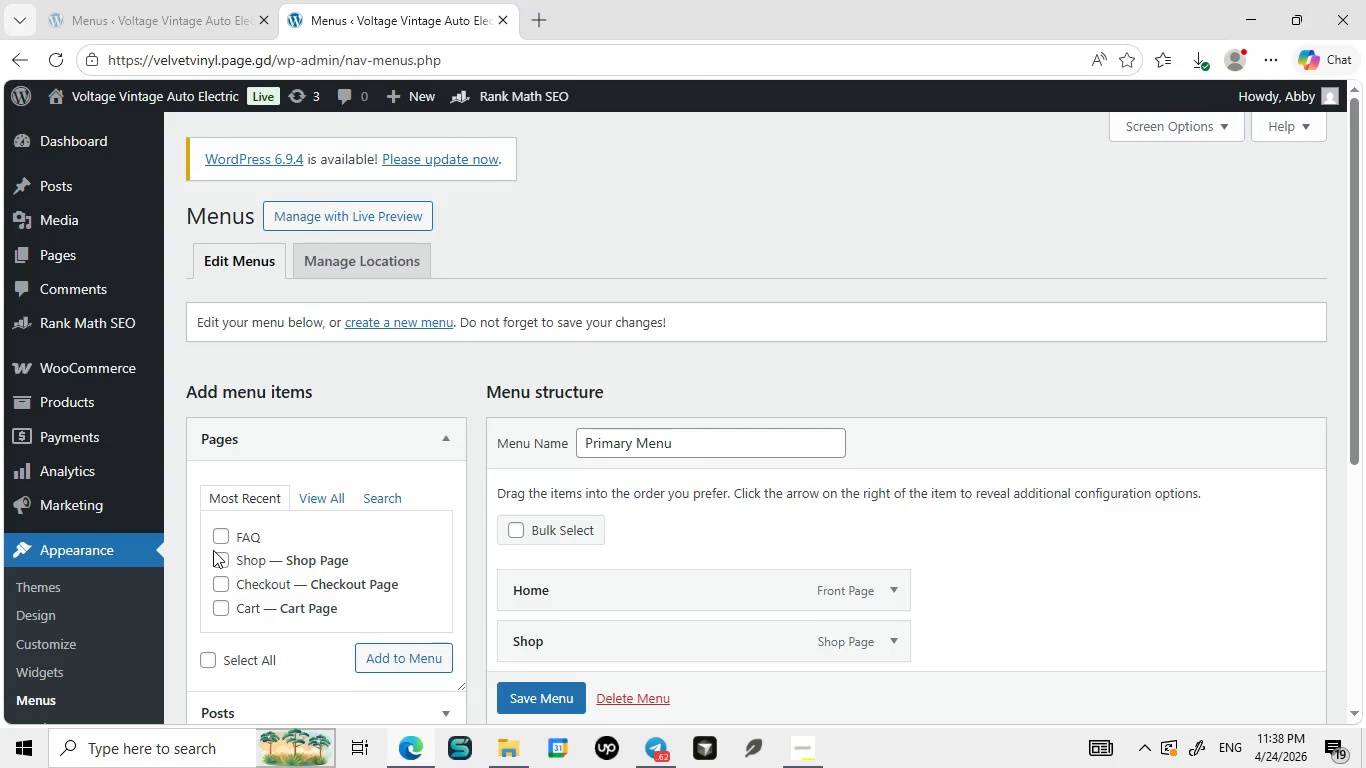 
wait(11.59)
 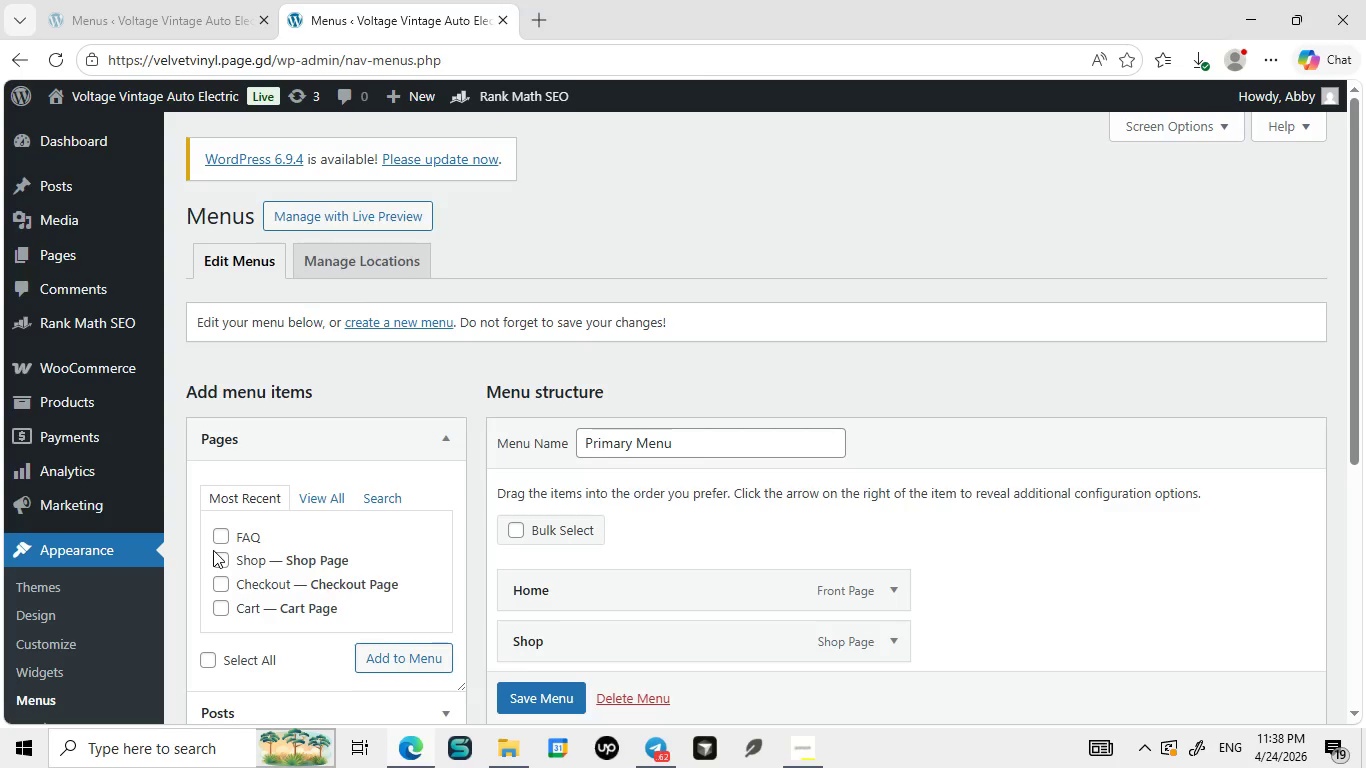 
left_click([332, 402])
 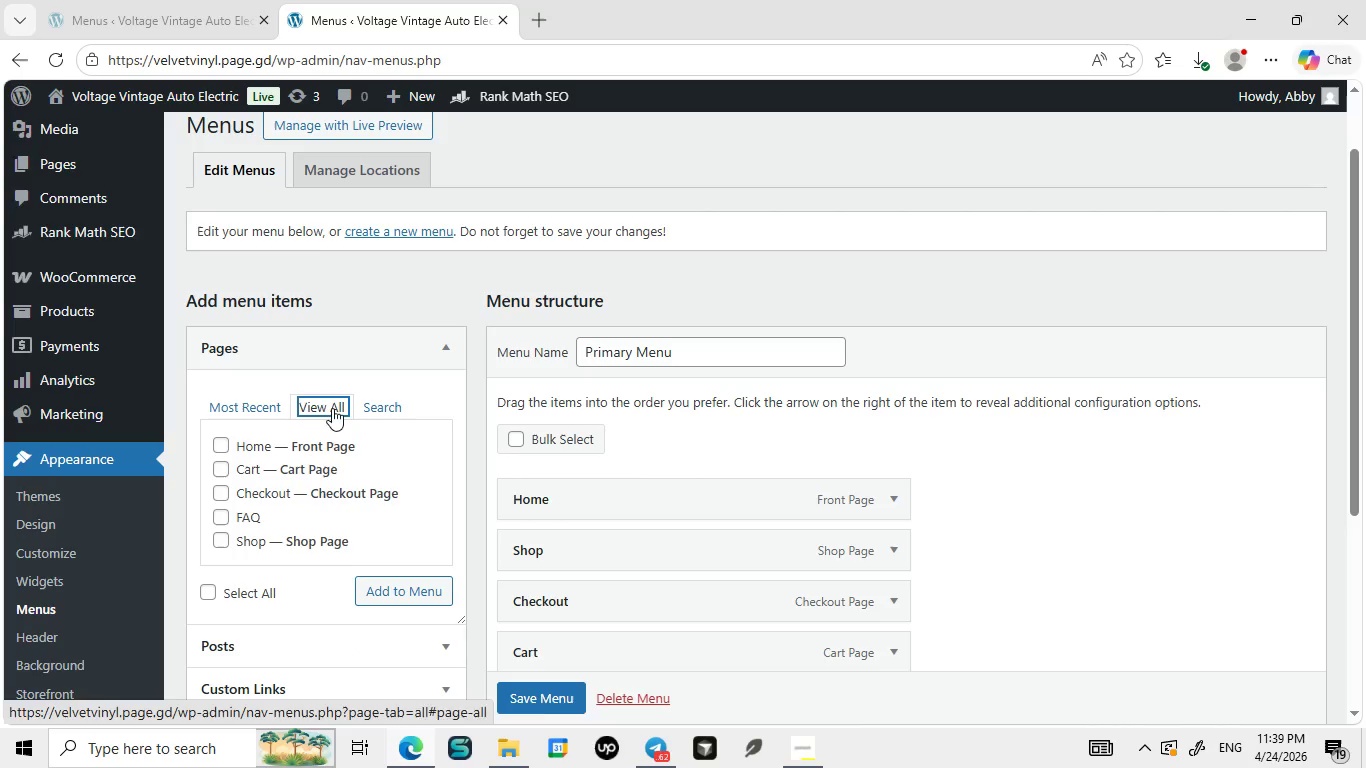 
left_click([379, 403])
 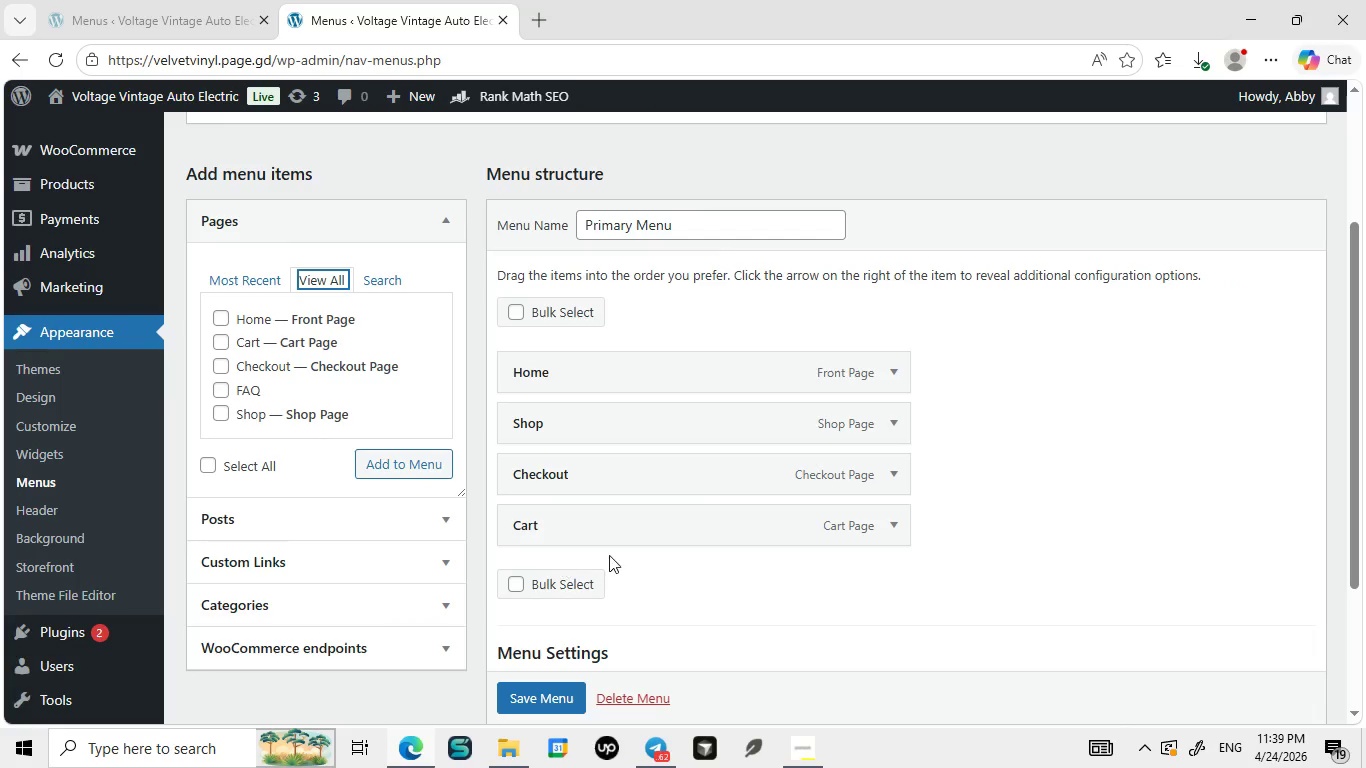 
left_click([332, 408])
 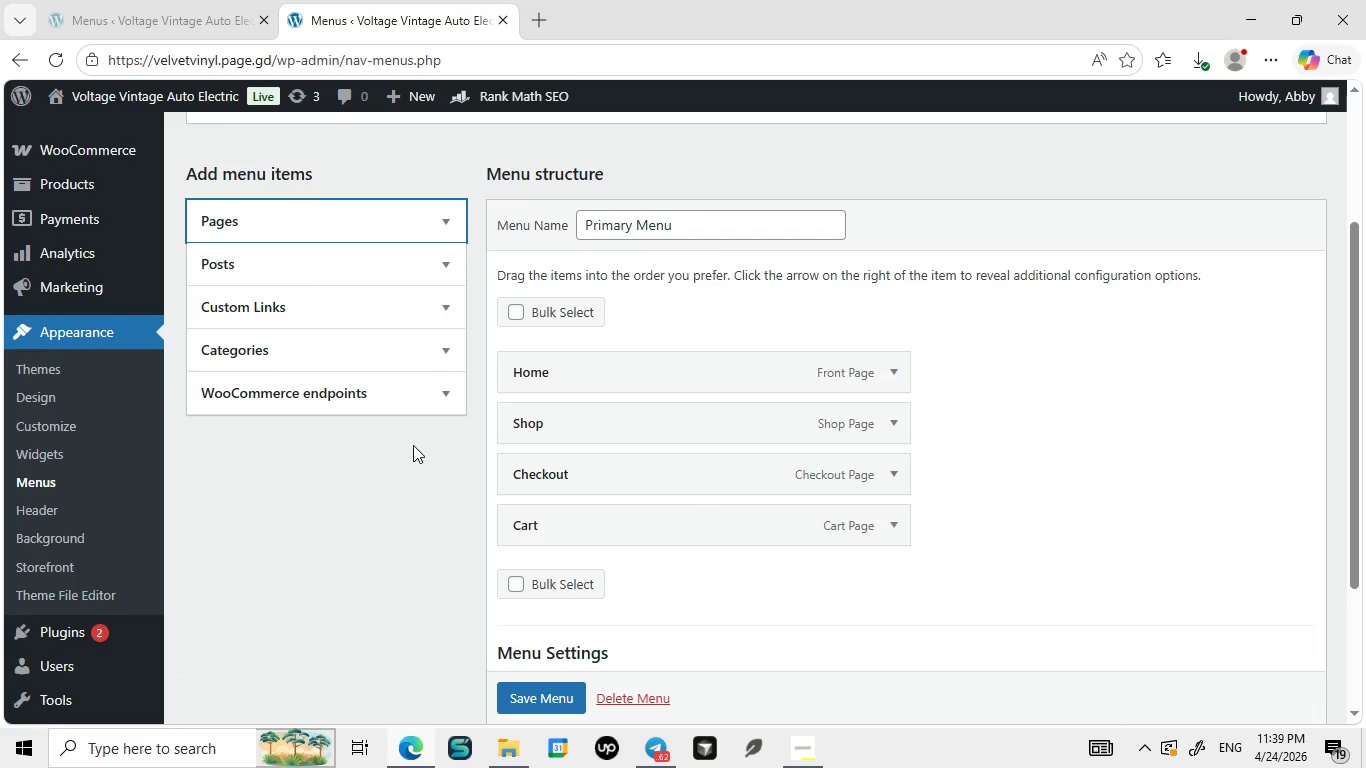 
left_click([428, 216])
 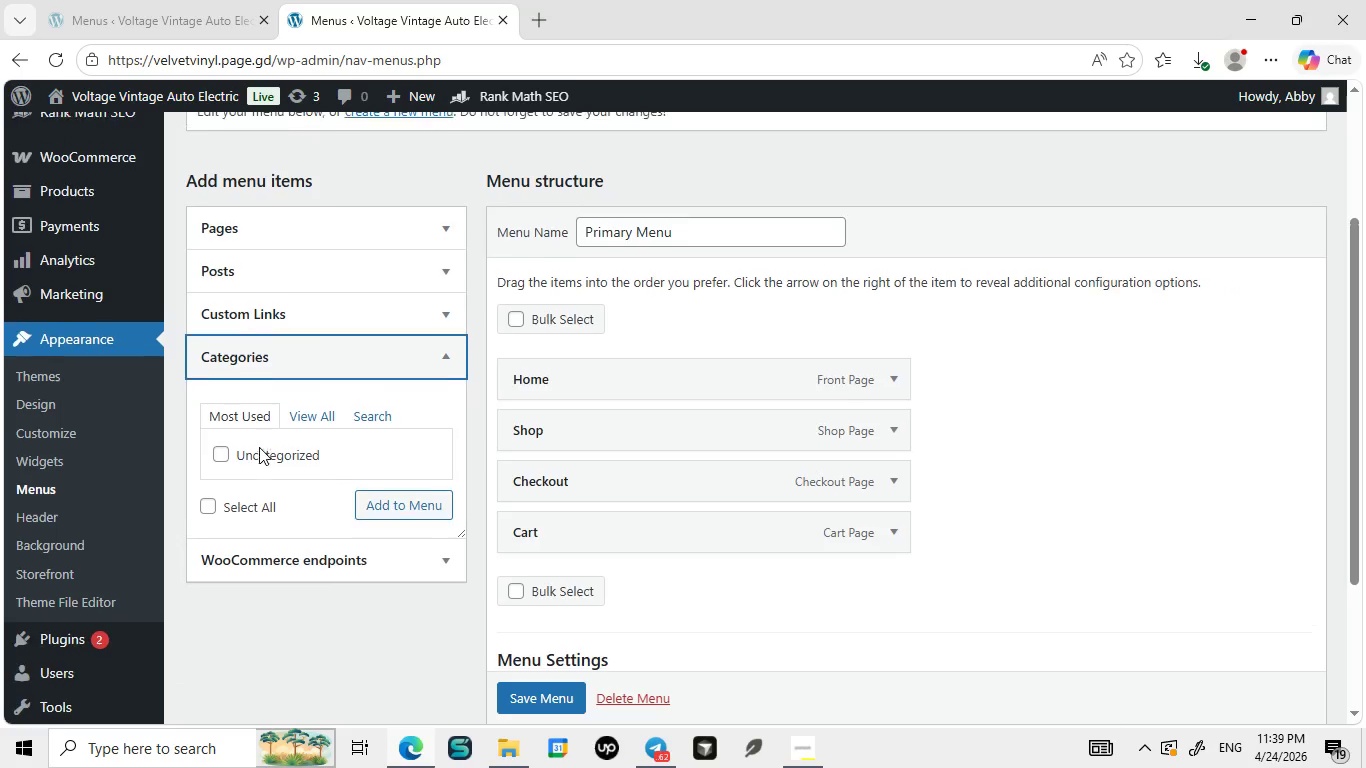 
left_click([422, 356])
 